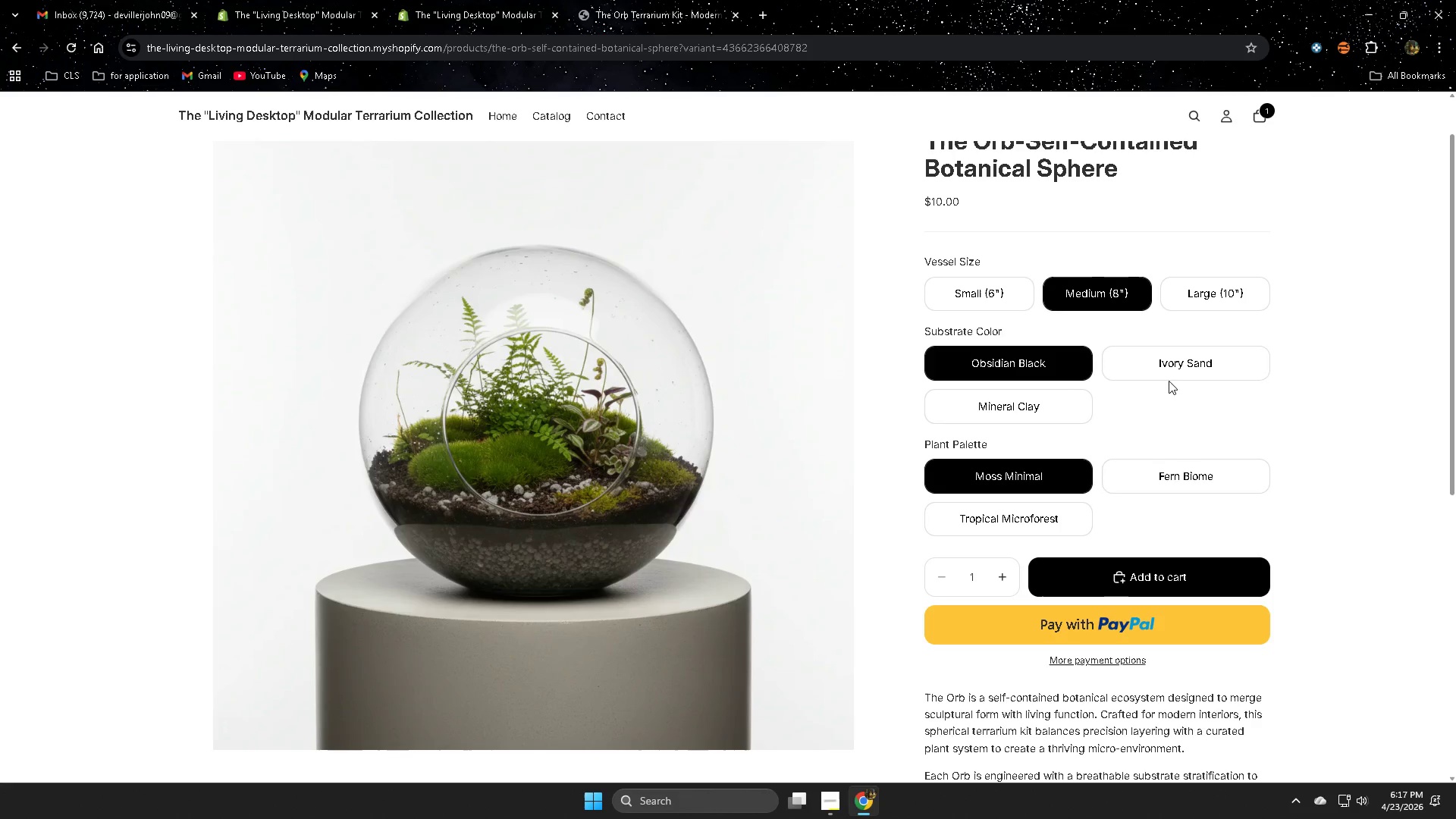 
left_click([1169, 364])
 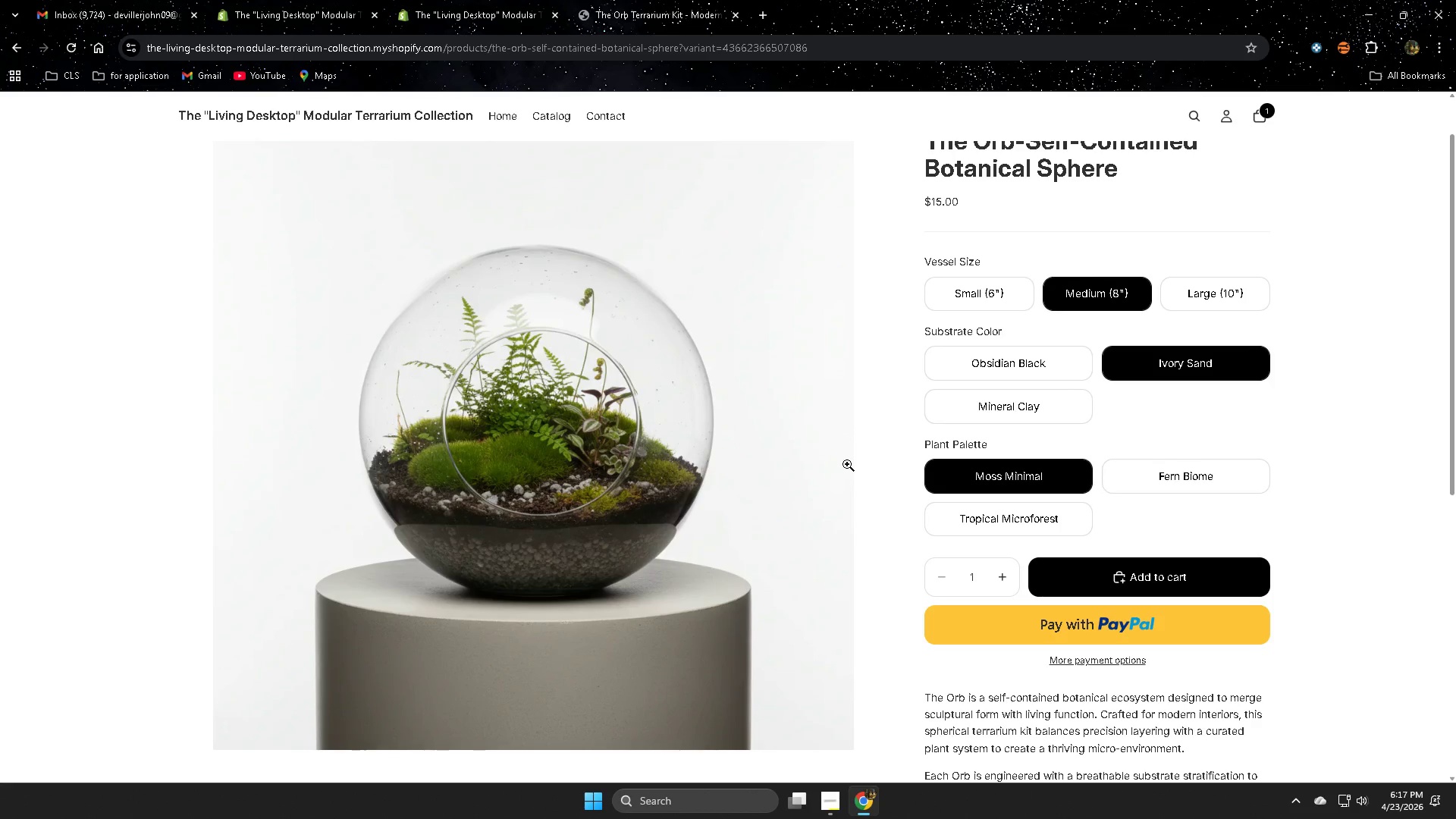 
wait(20.91)
 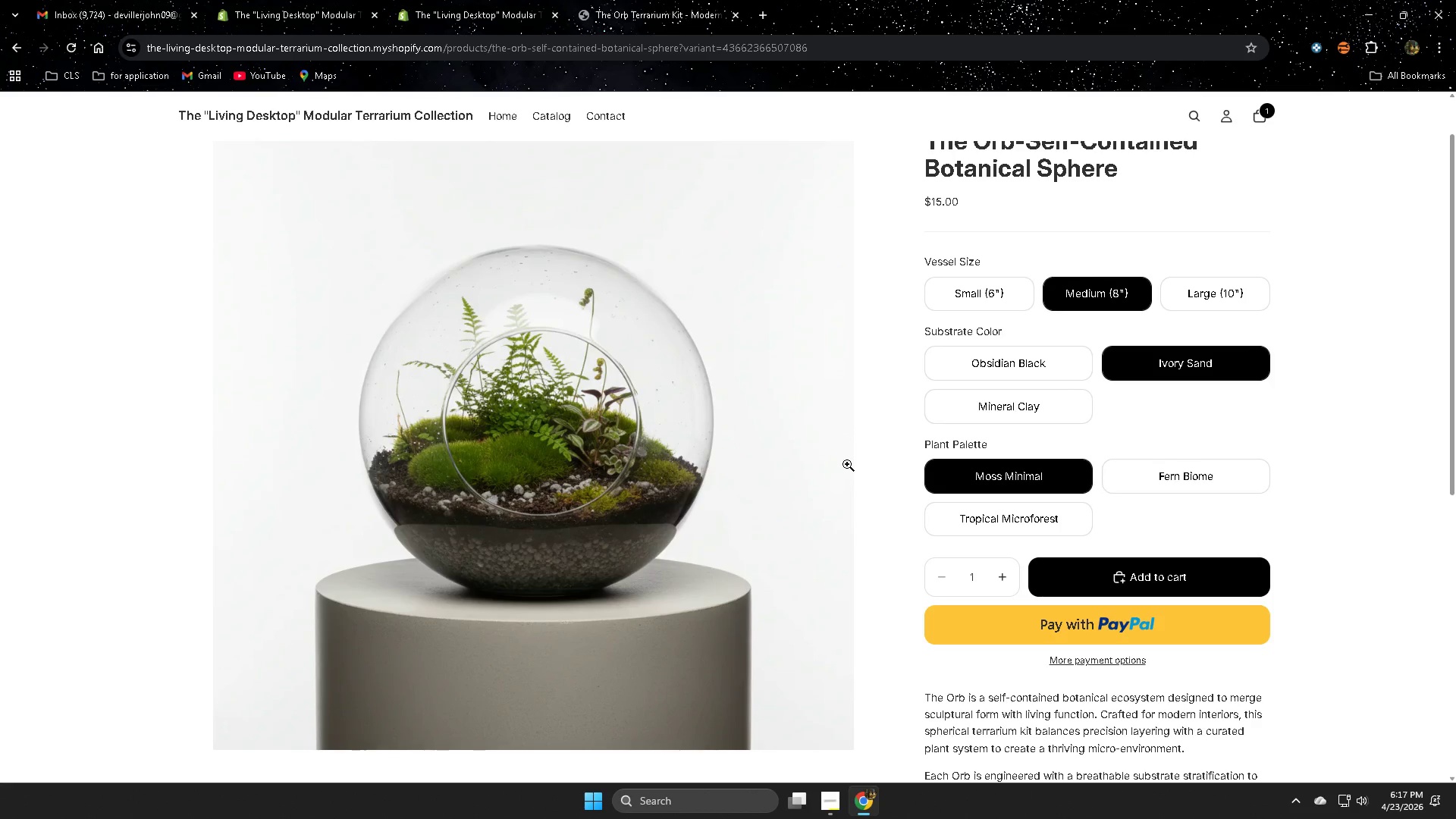 
scroll: coordinate [705, 403], scroll_direction: up, amount: 4.0
 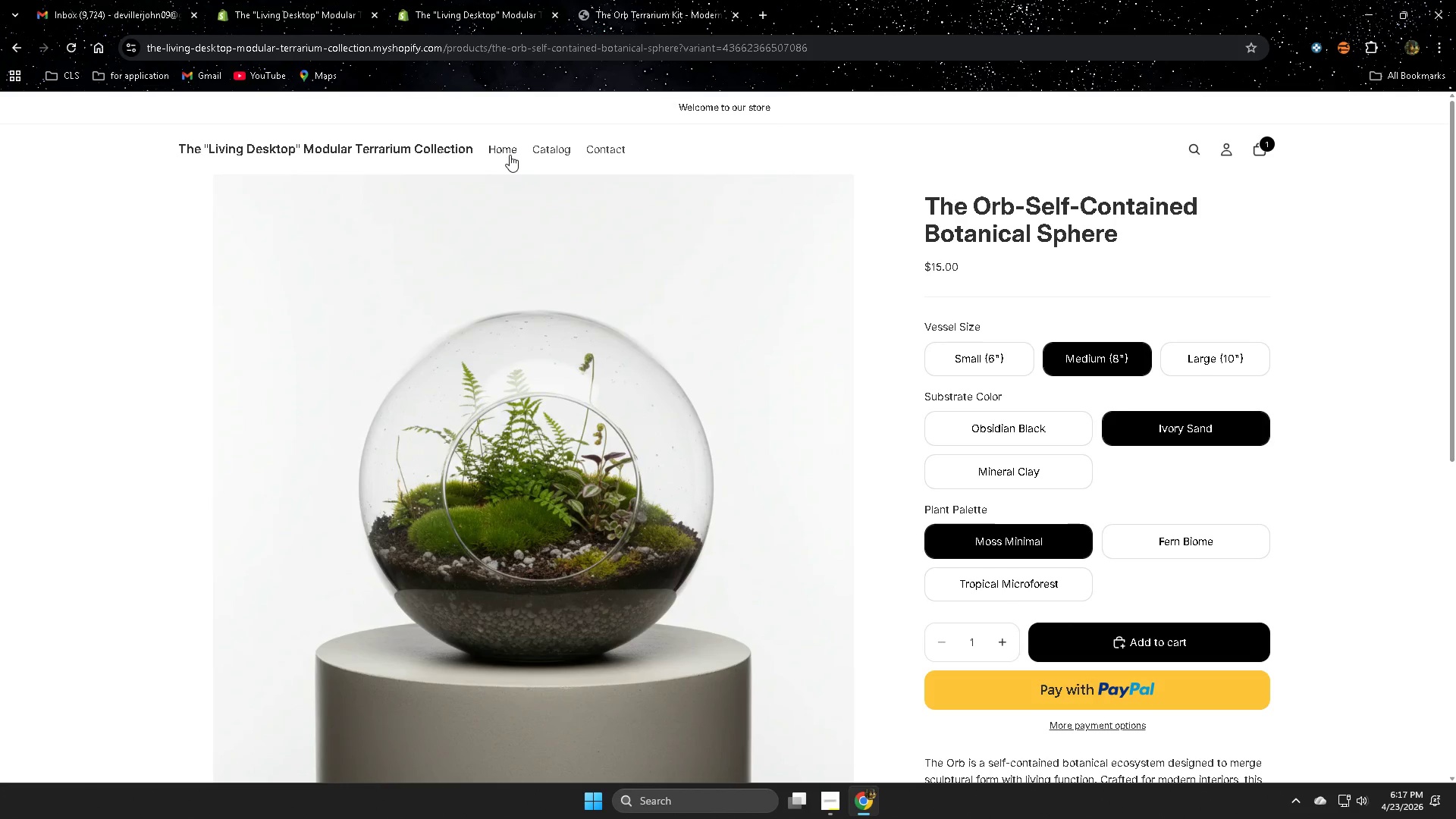 
left_click([503, 148])
 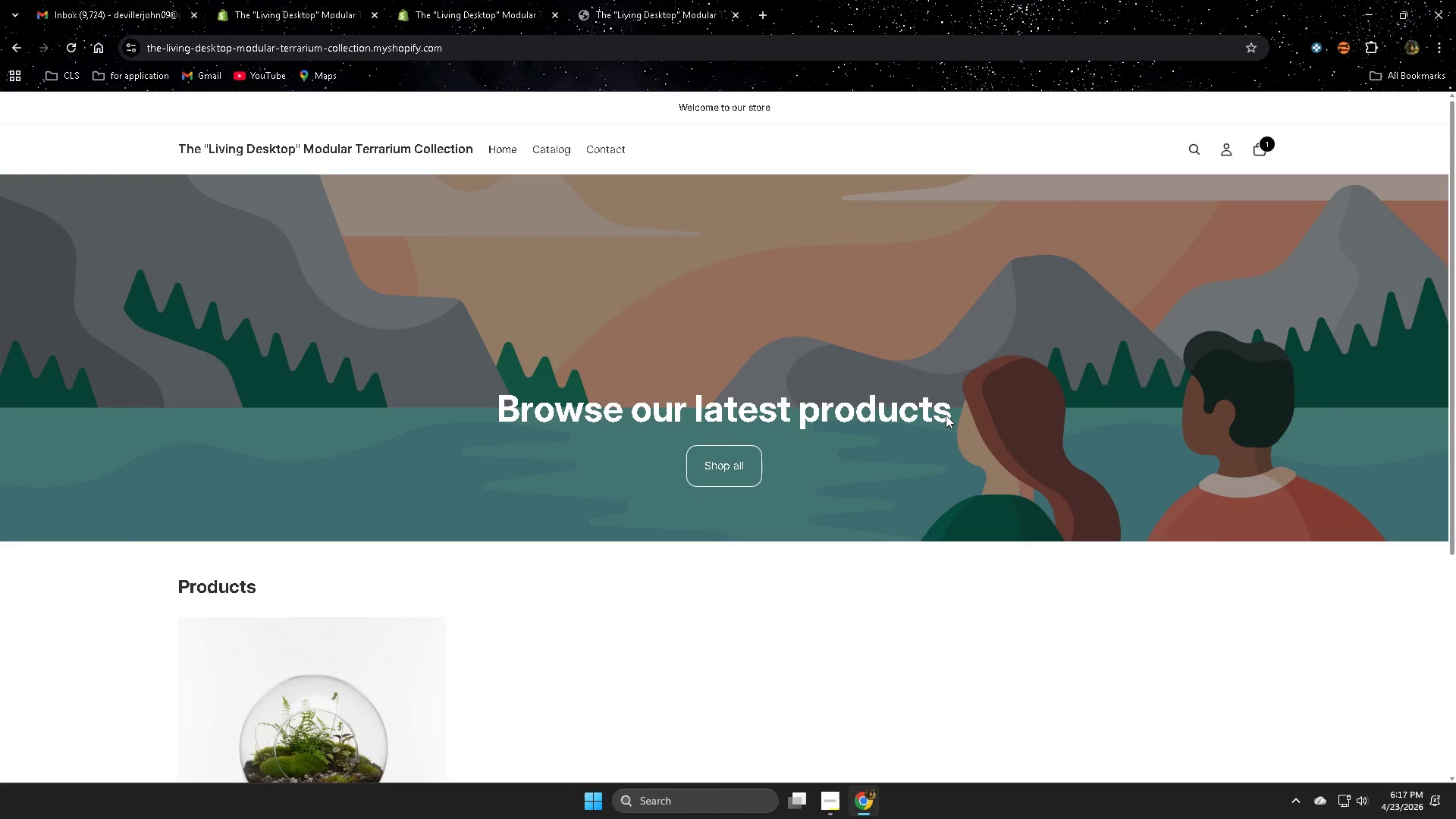 
scroll: coordinate [943, 416], scroll_direction: down, amount: 6.0
 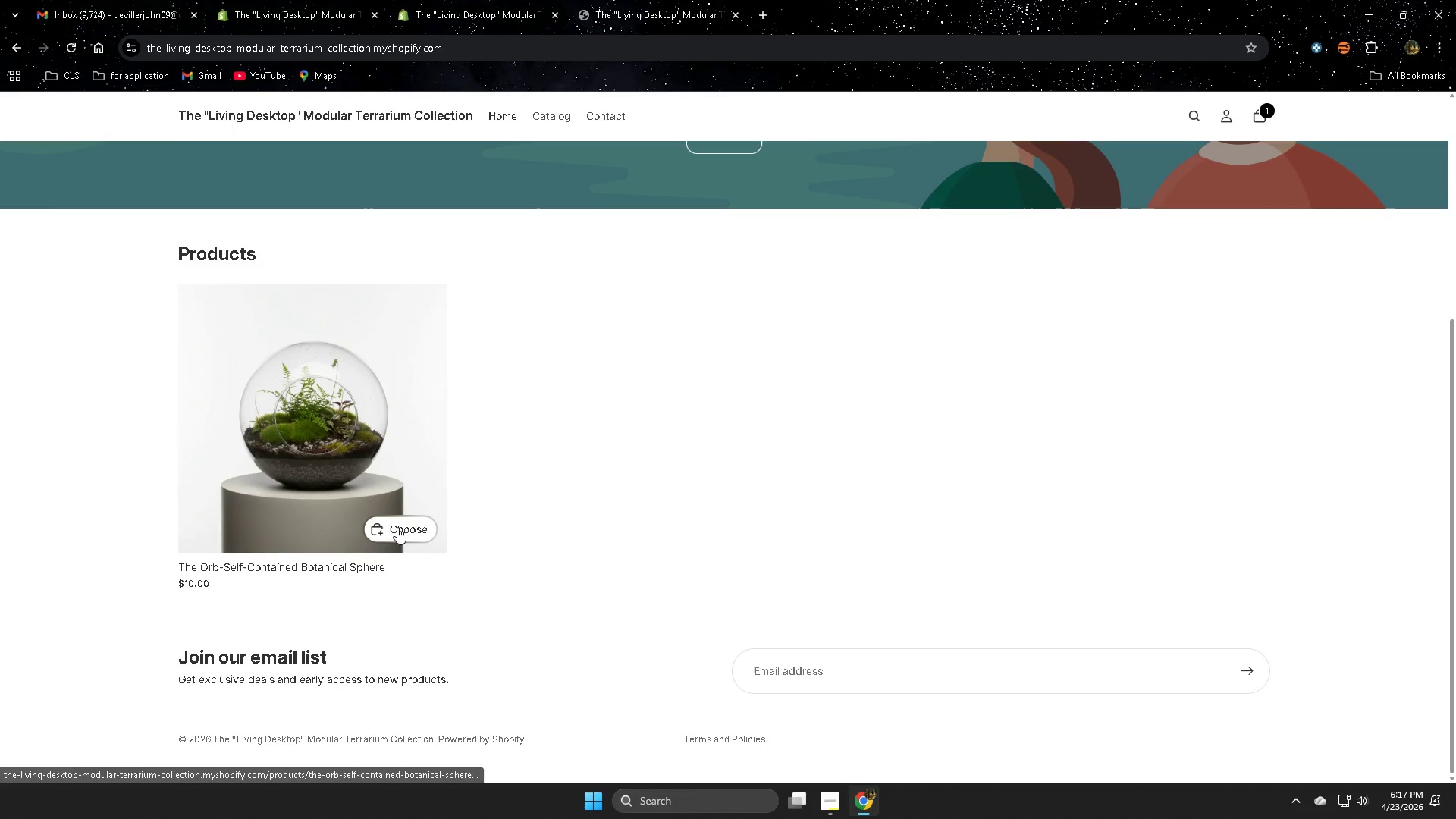 
scroll: coordinate [66, 455], scroll_direction: up, amount: 4.0
 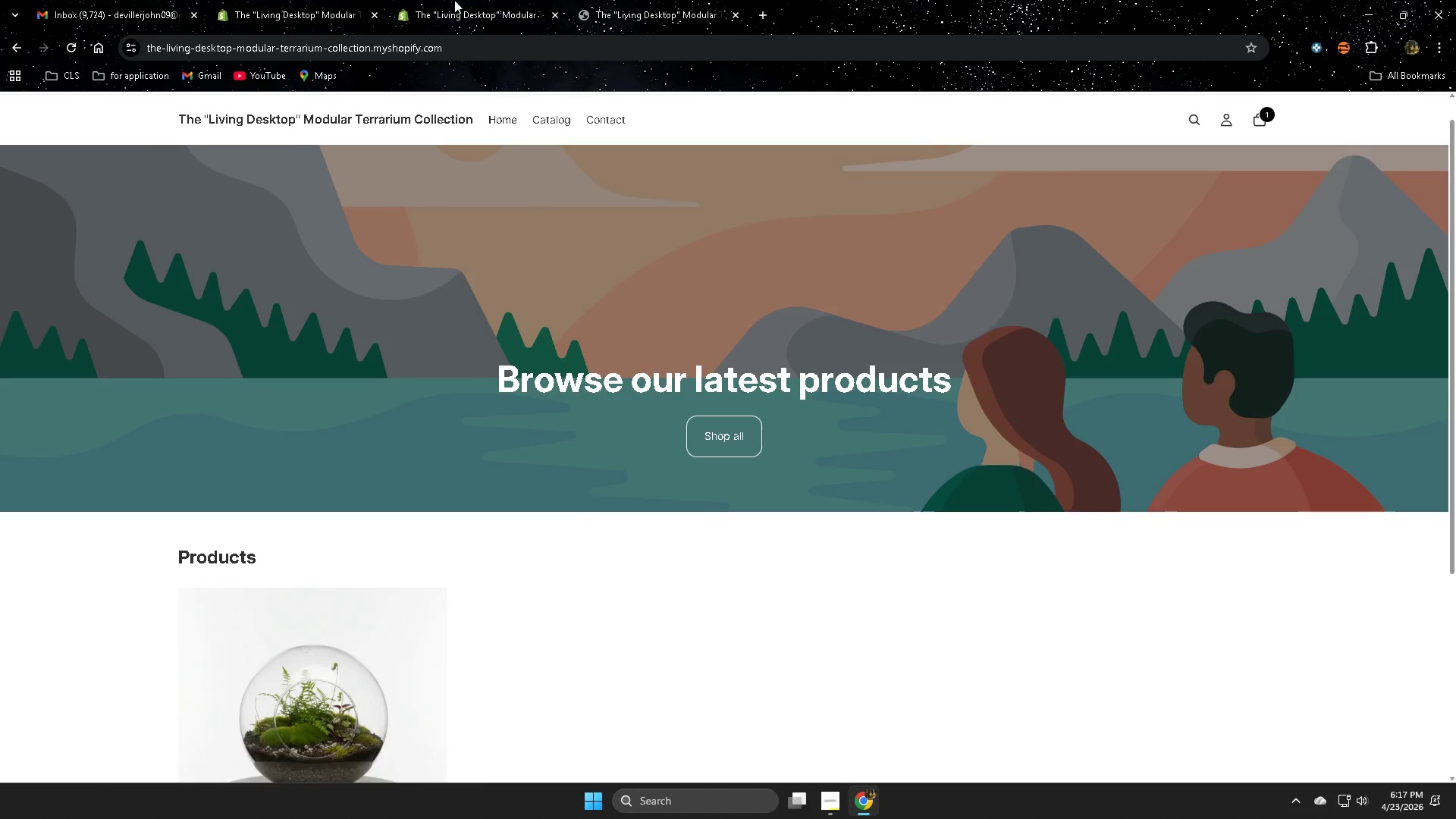 
left_click([472, 0])
 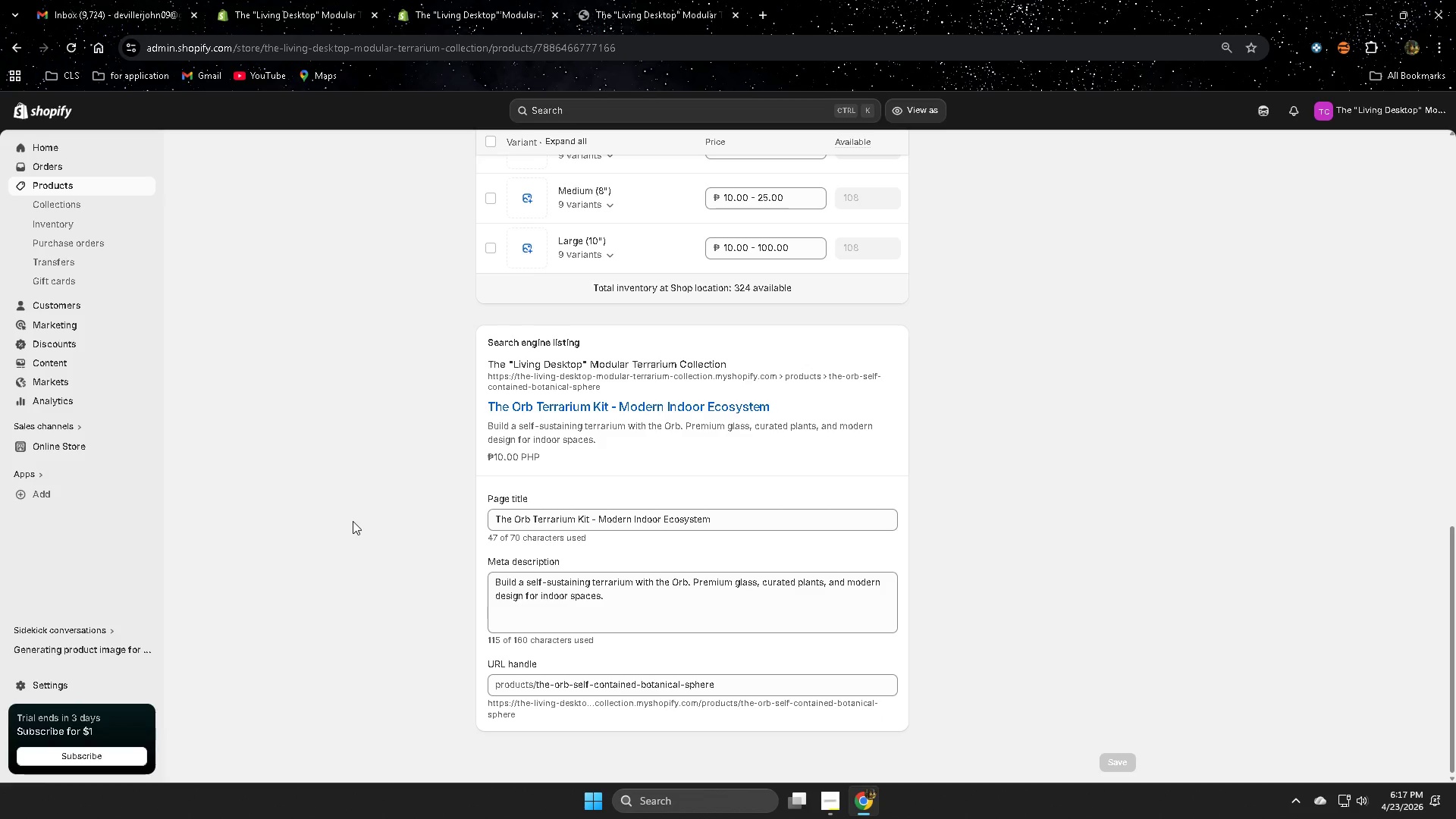 
scroll: coordinate [344, 522], scroll_direction: none, amount: 0.0
 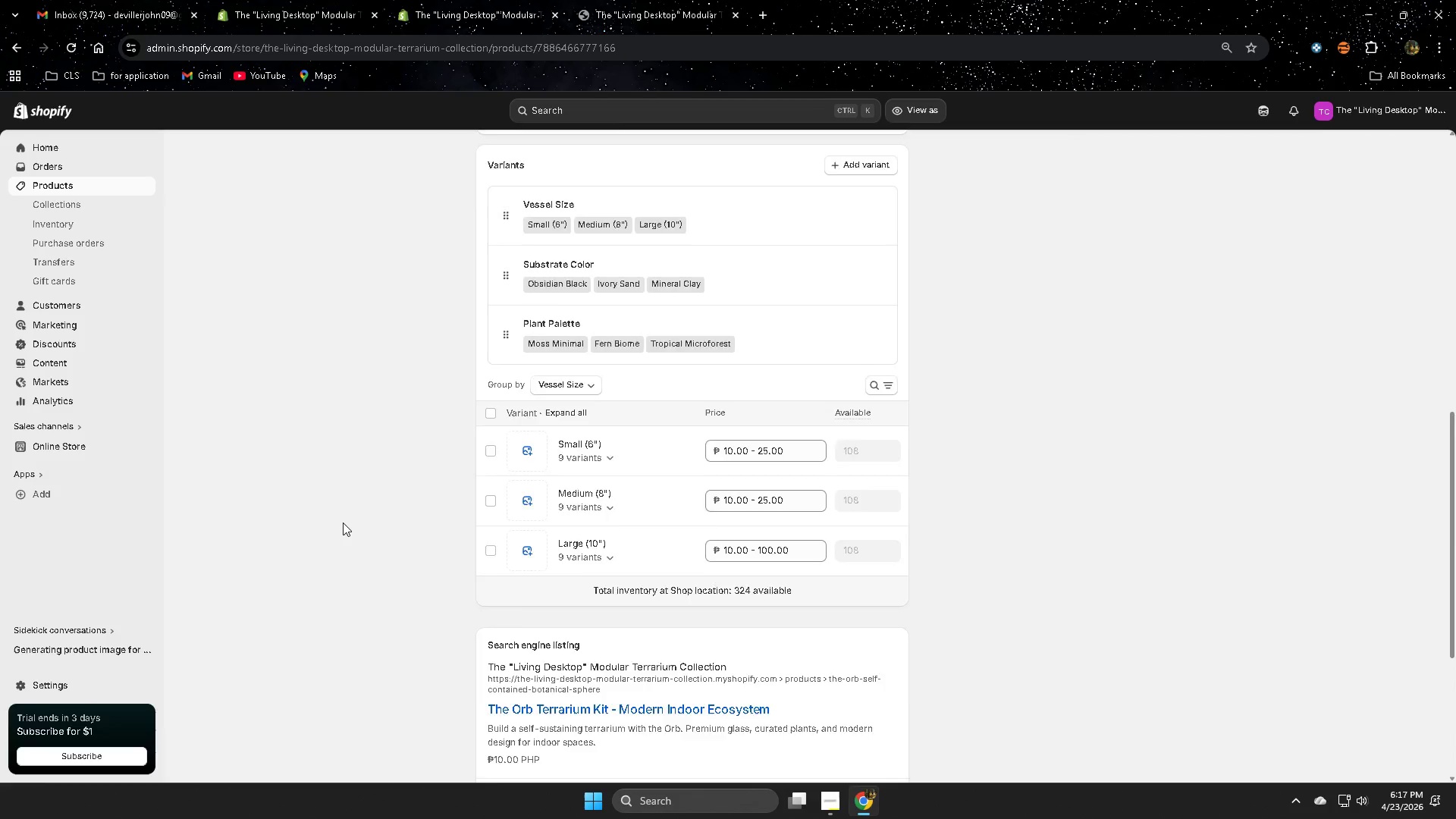 
scroll: coordinate [342, 524], scroll_direction: up, amount: 10.0
 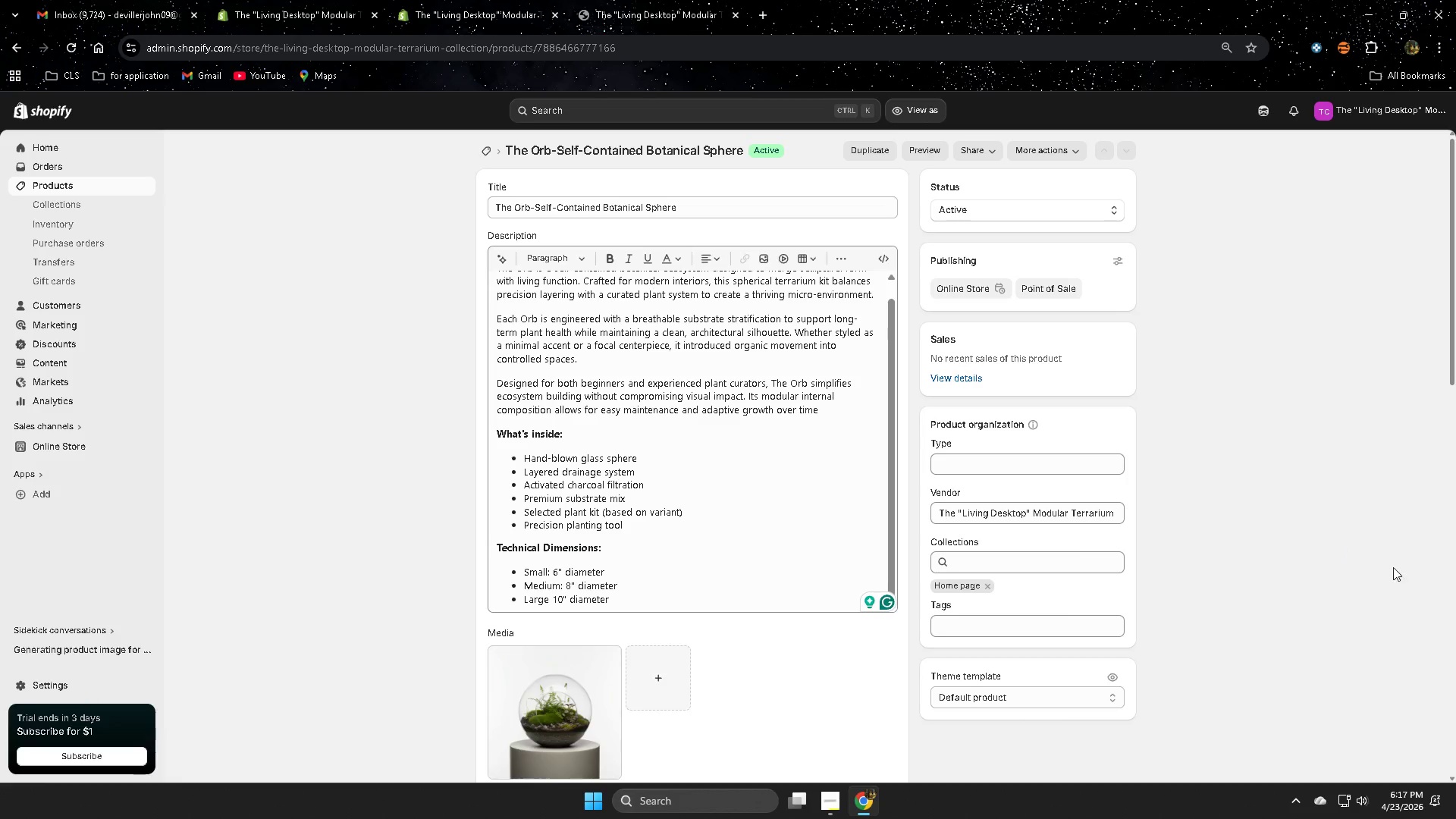 
wait(5.35)
 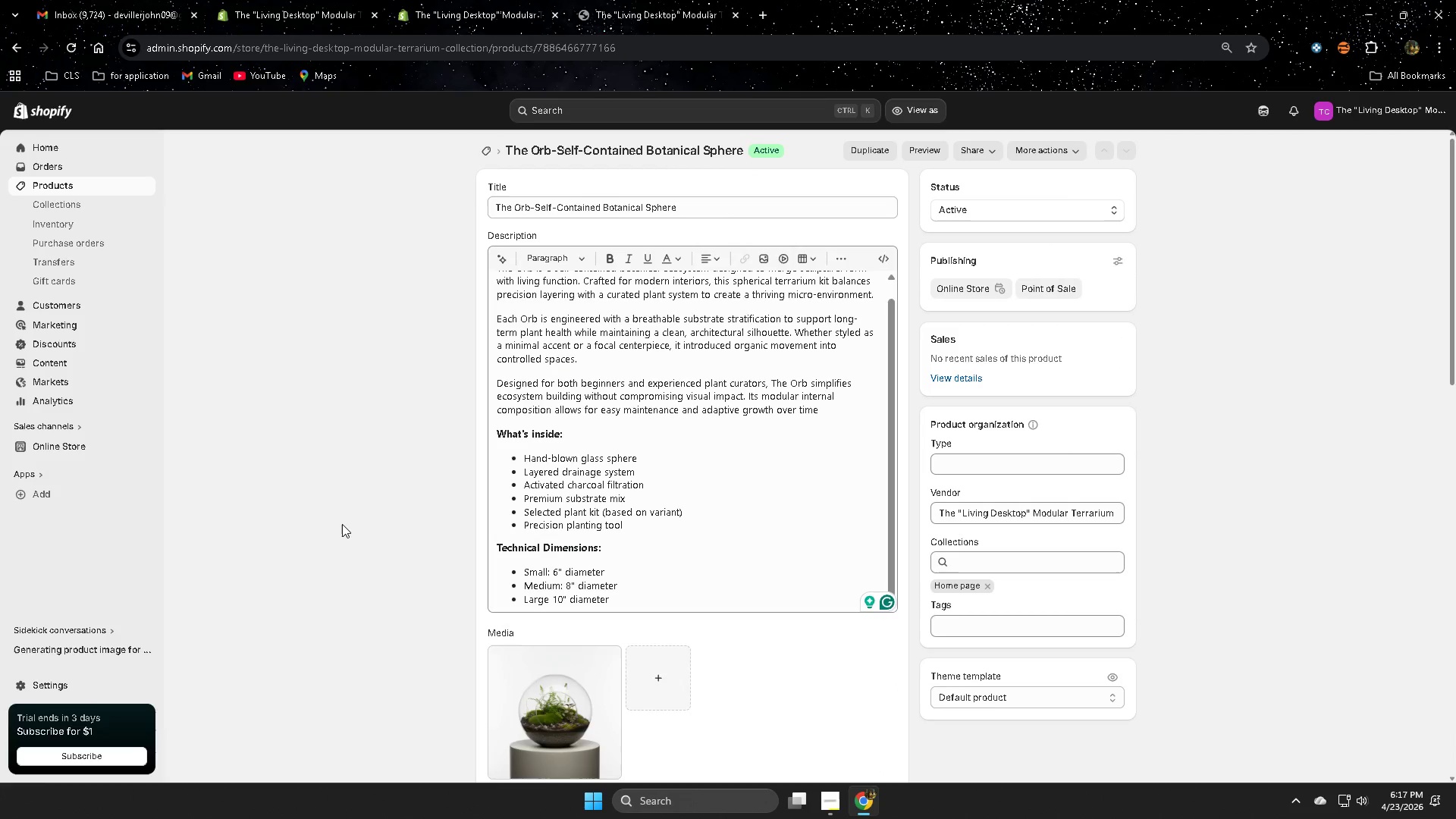 
scroll: coordinate [1354, 469], scroll_direction: down, amount: 4.0
 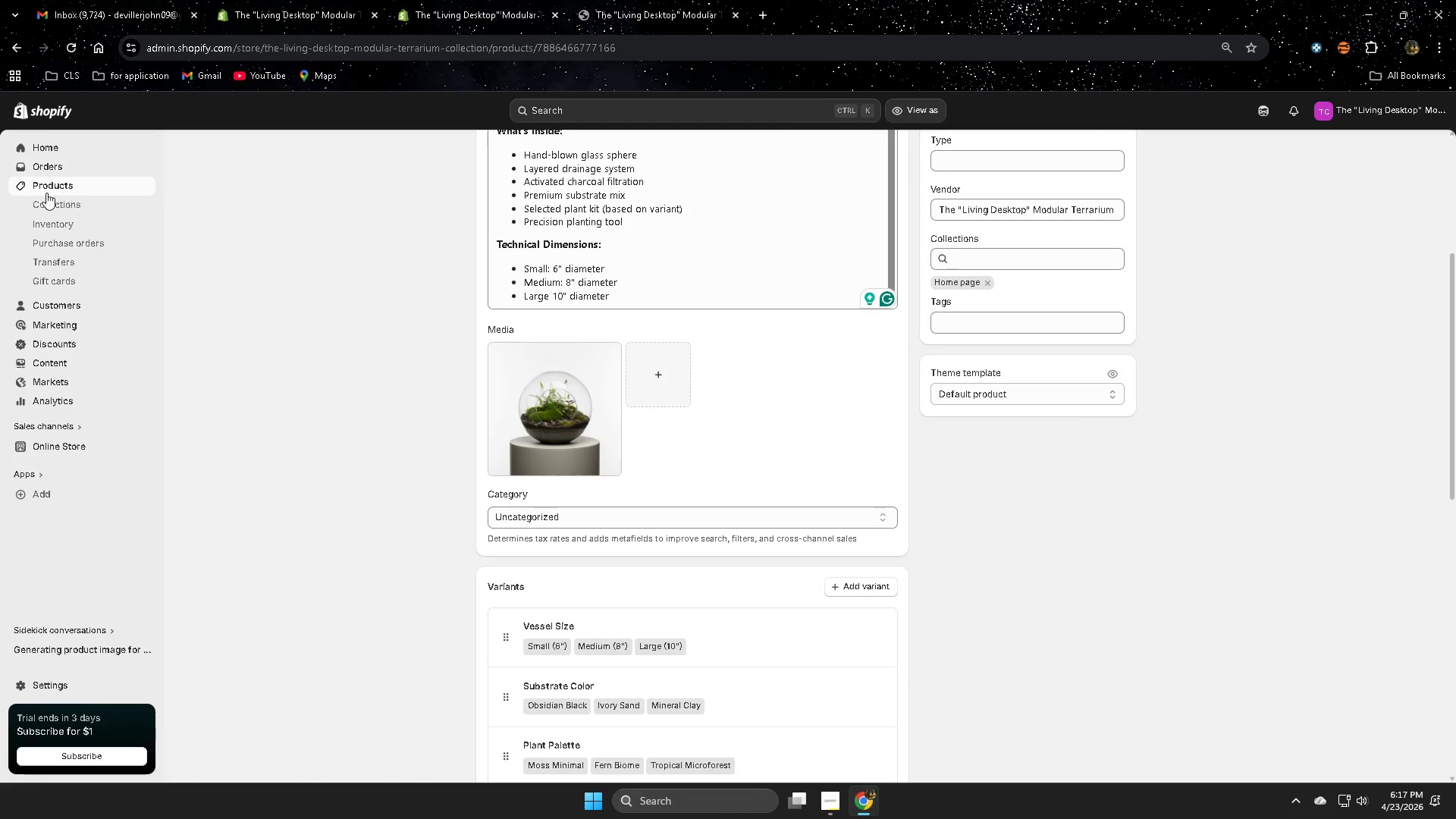 
left_click([63, 188])
 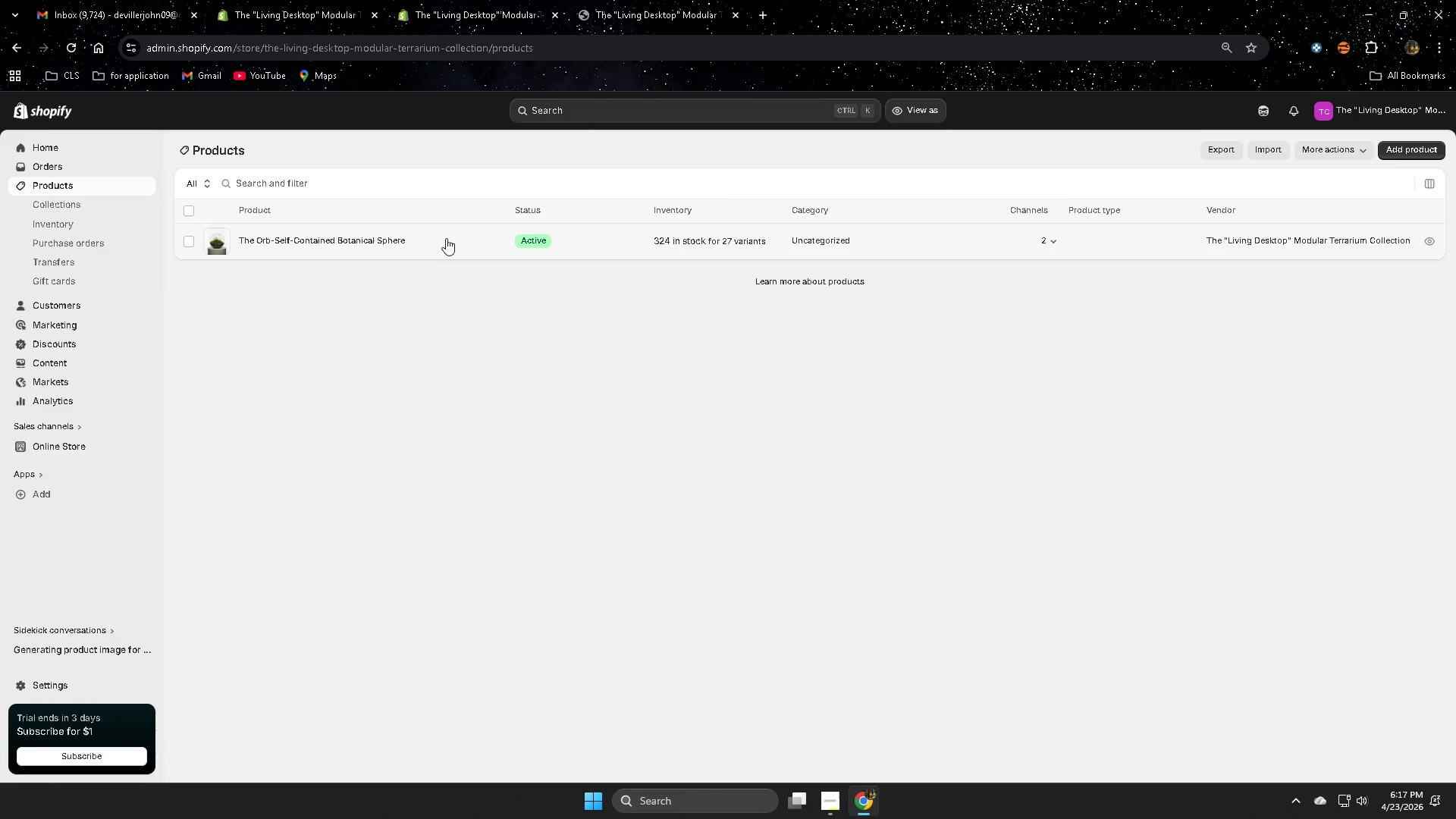 
wait(5.16)
 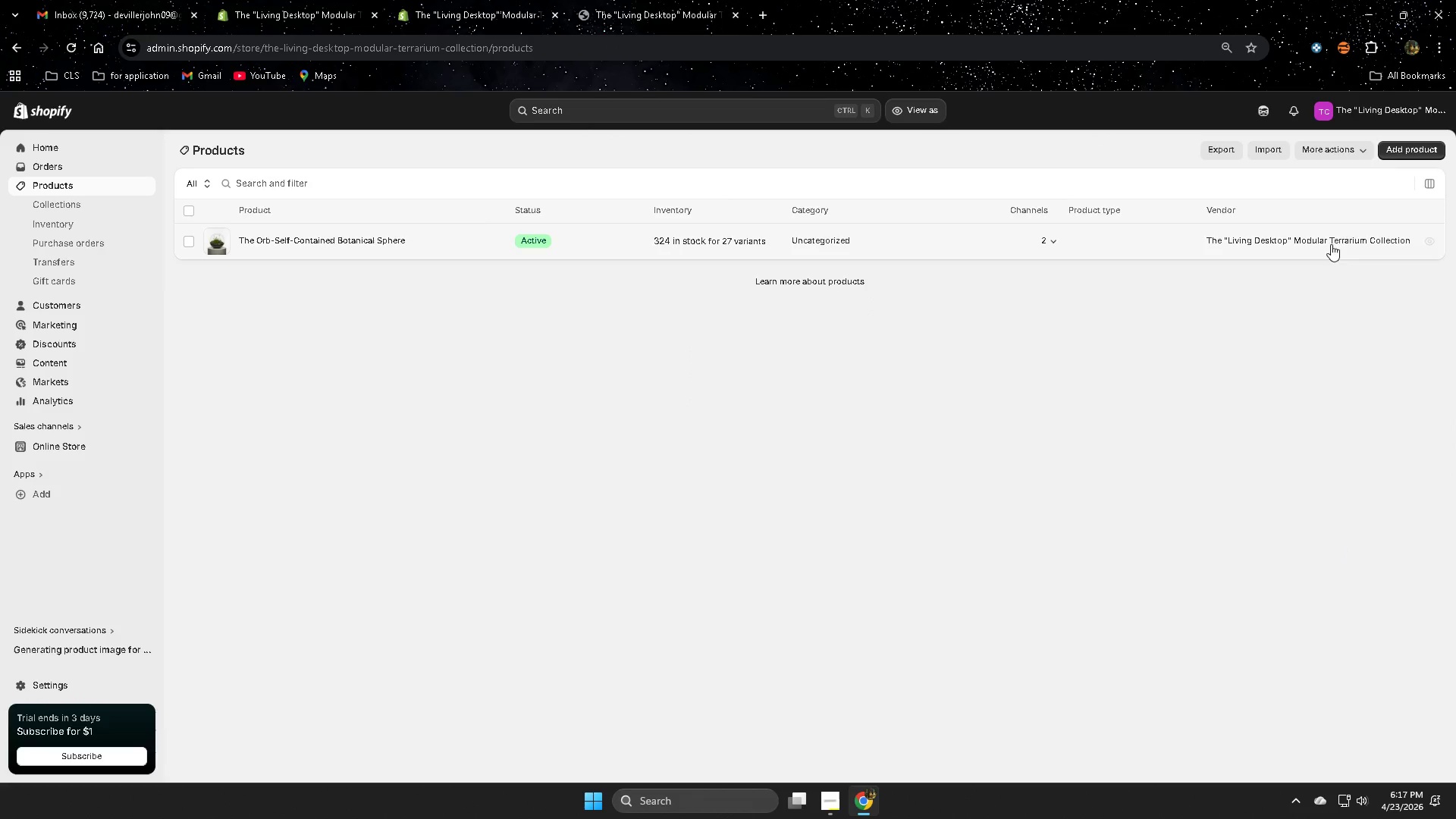 
left_click_drag(start_coordinate=[1097, 240], to_coordinate=[1097, 246])
 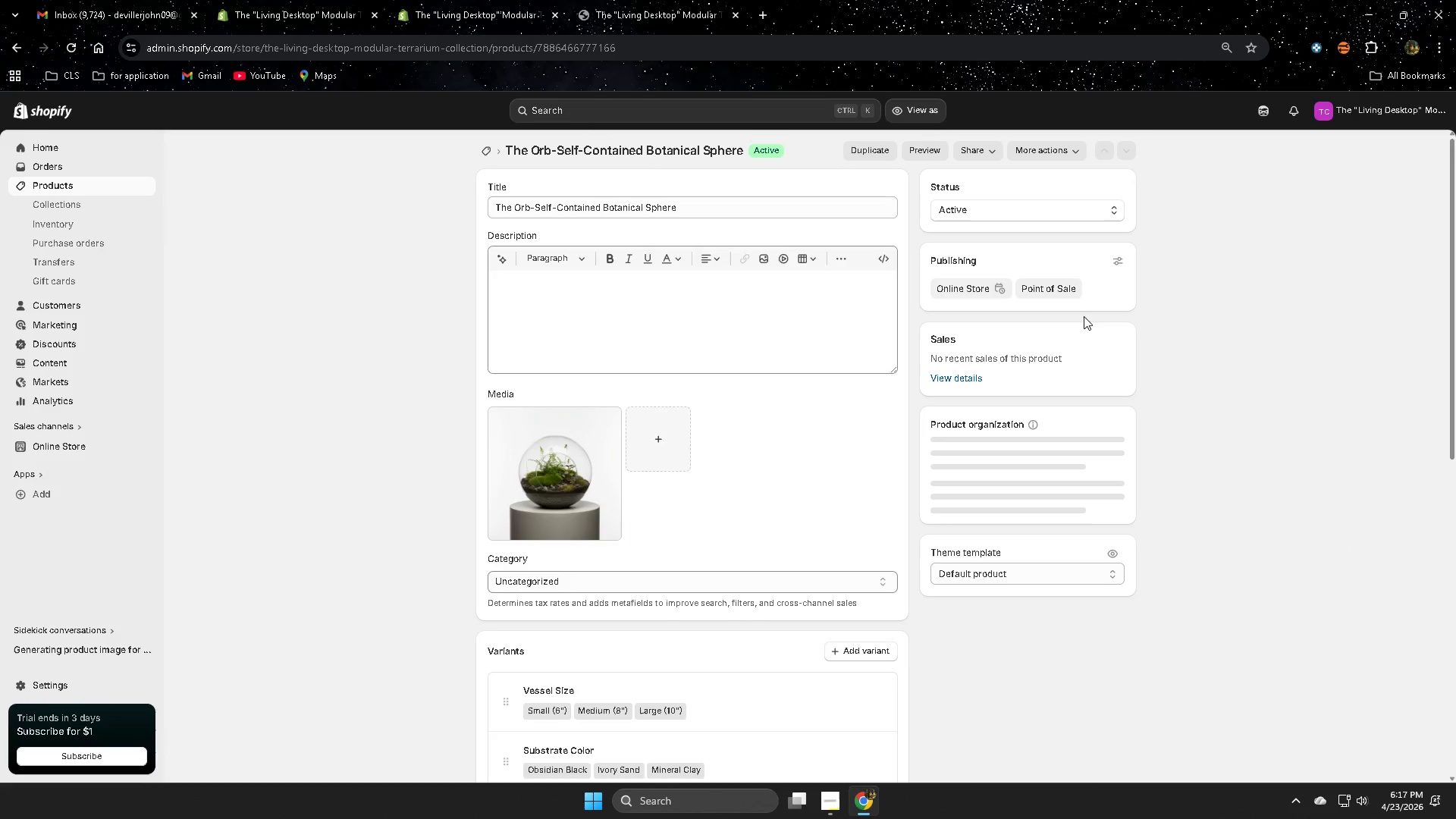 
scroll: coordinate [1134, 567], scroll_direction: down, amount: 10.0
 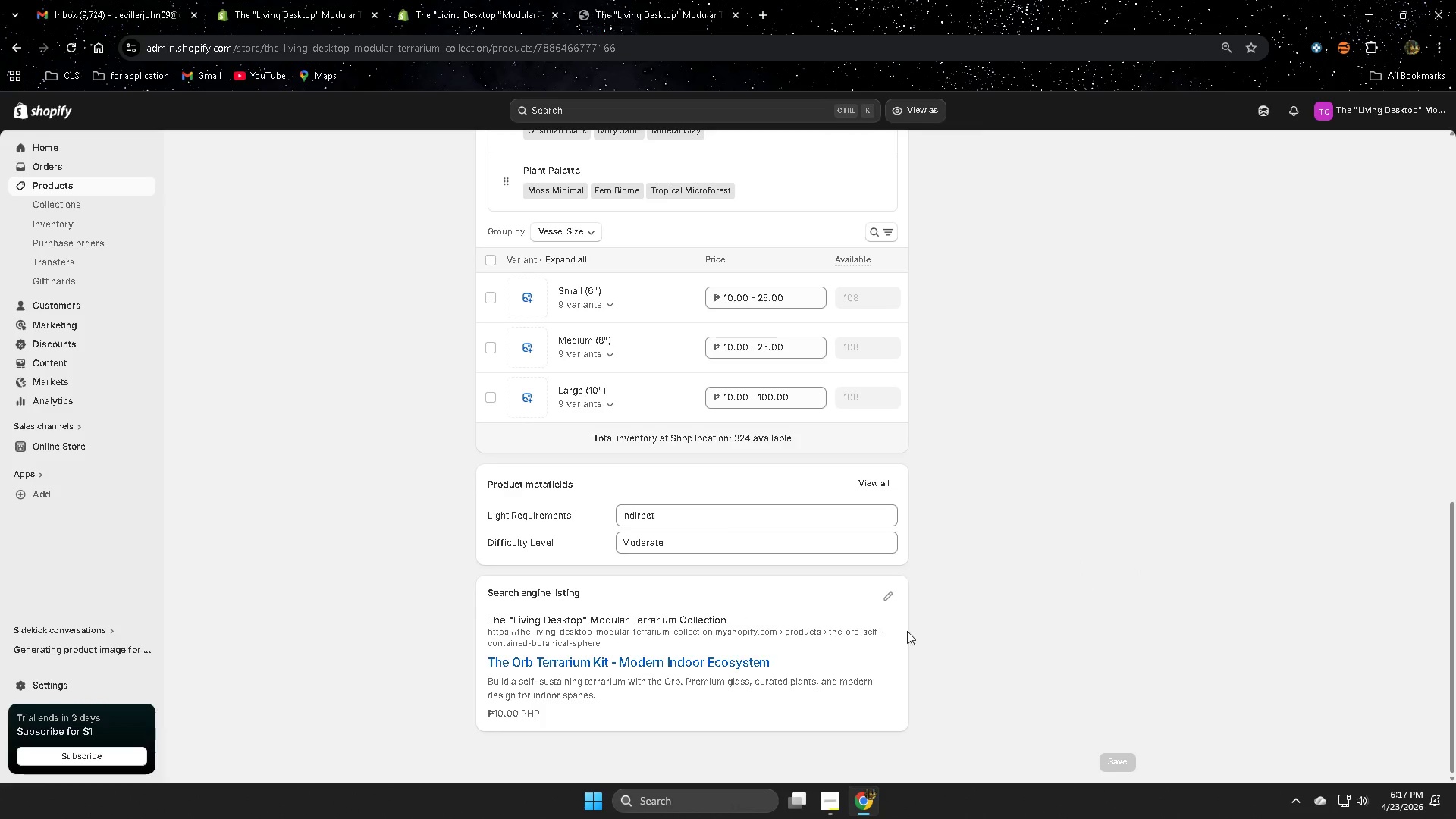 
left_click([886, 596])
 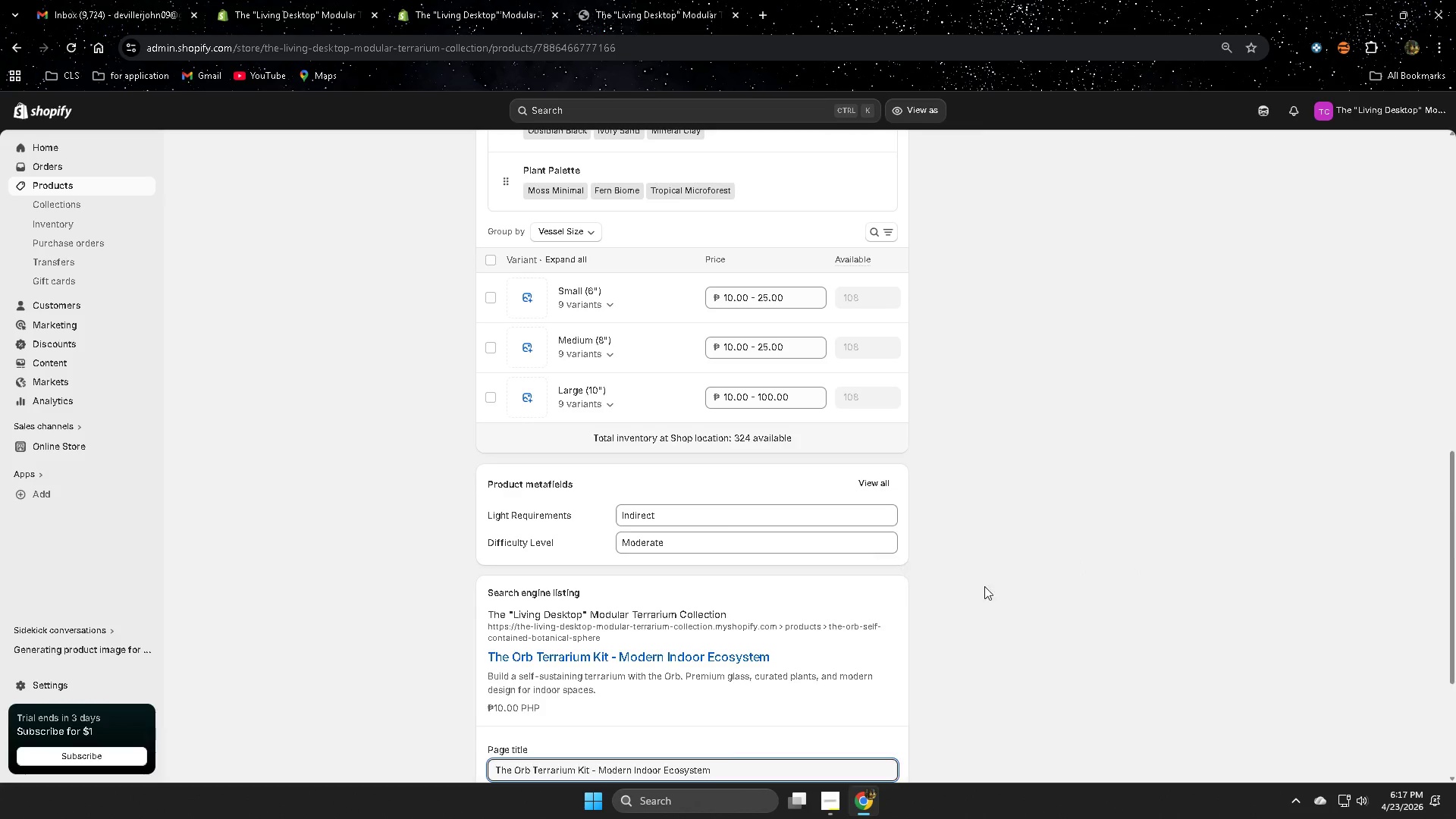 
scroll: coordinate [1003, 576], scroll_direction: down, amount: 7.0
 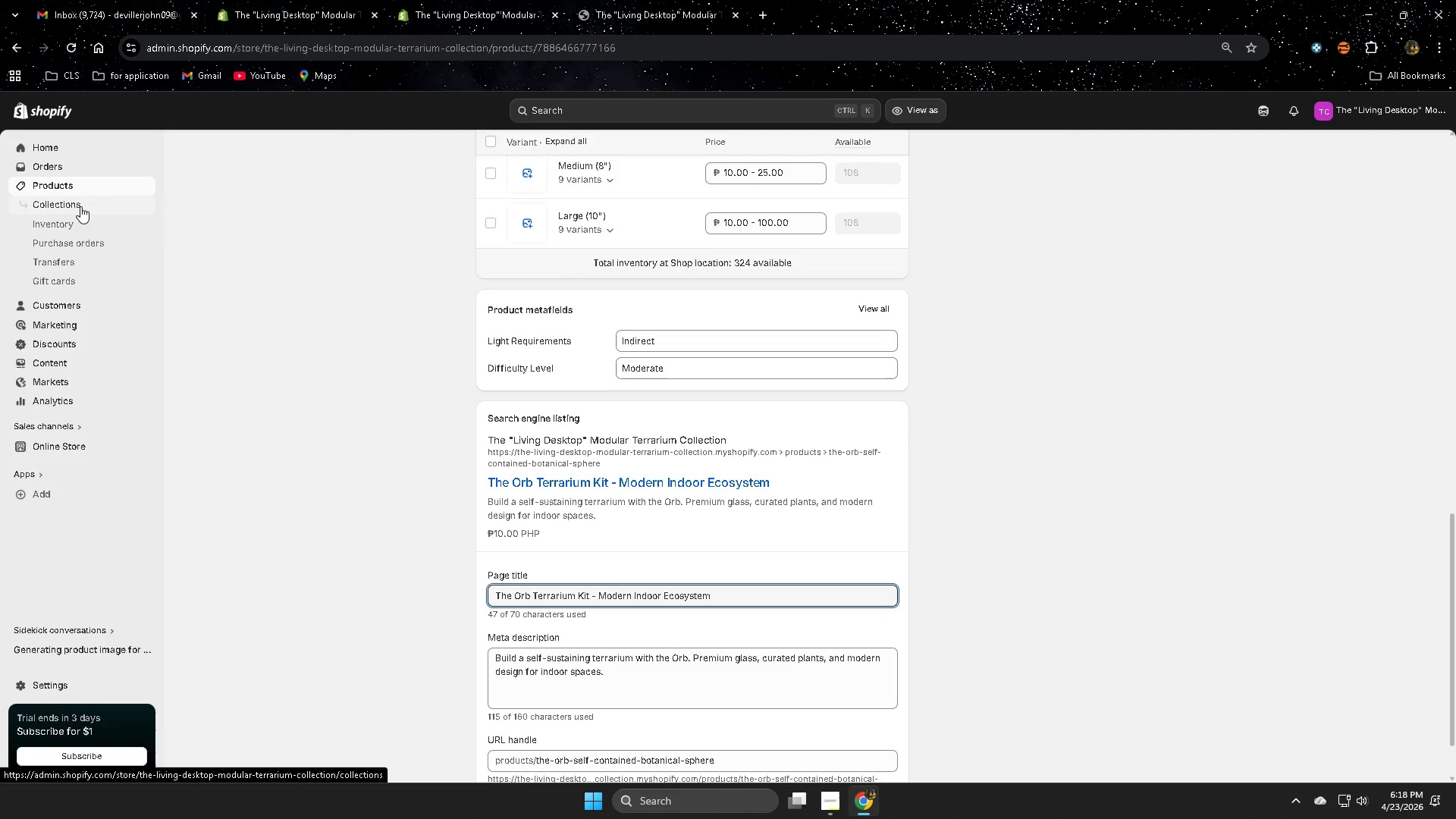 
wait(6.48)
 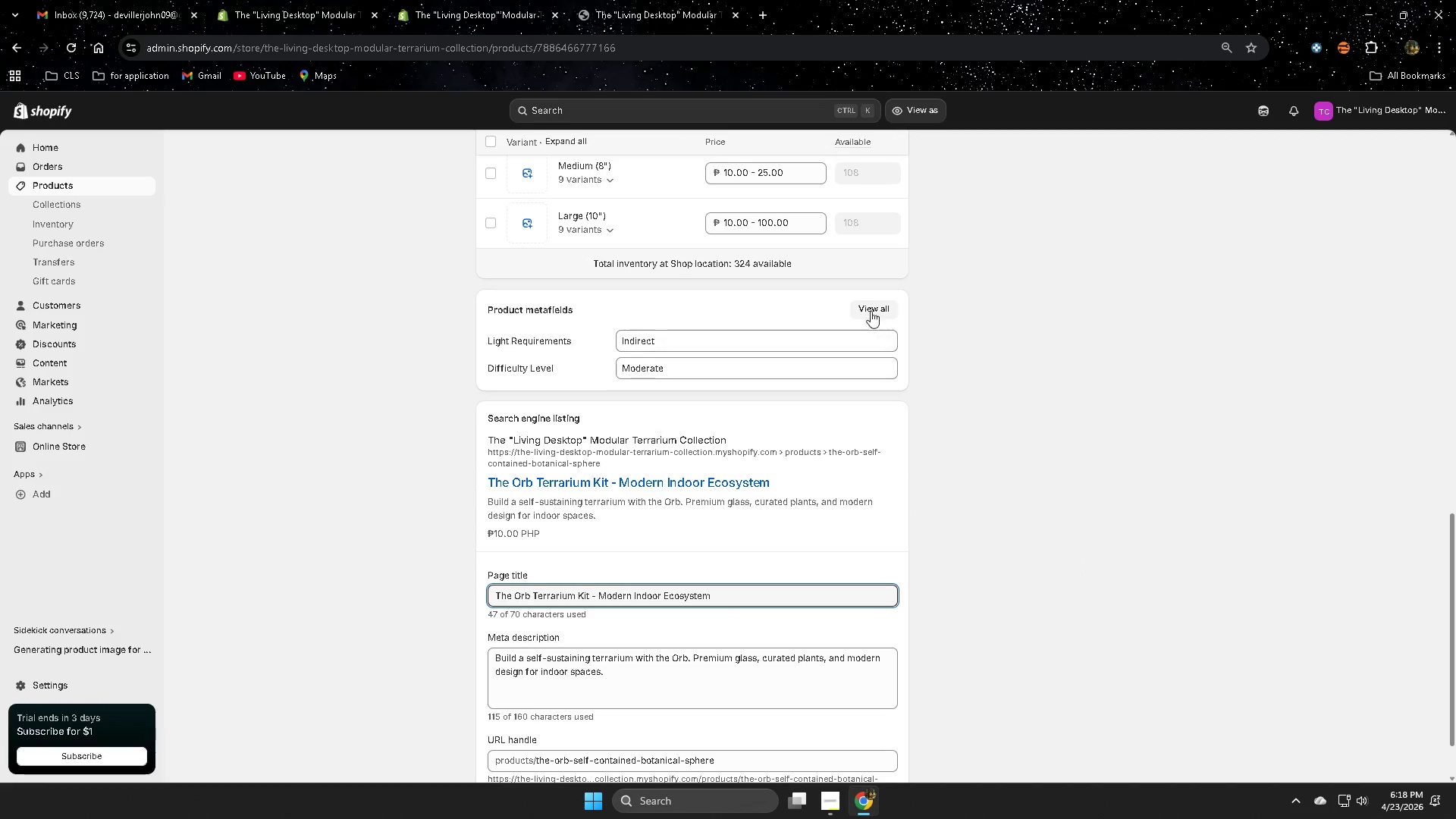 
left_click([286, 380])
 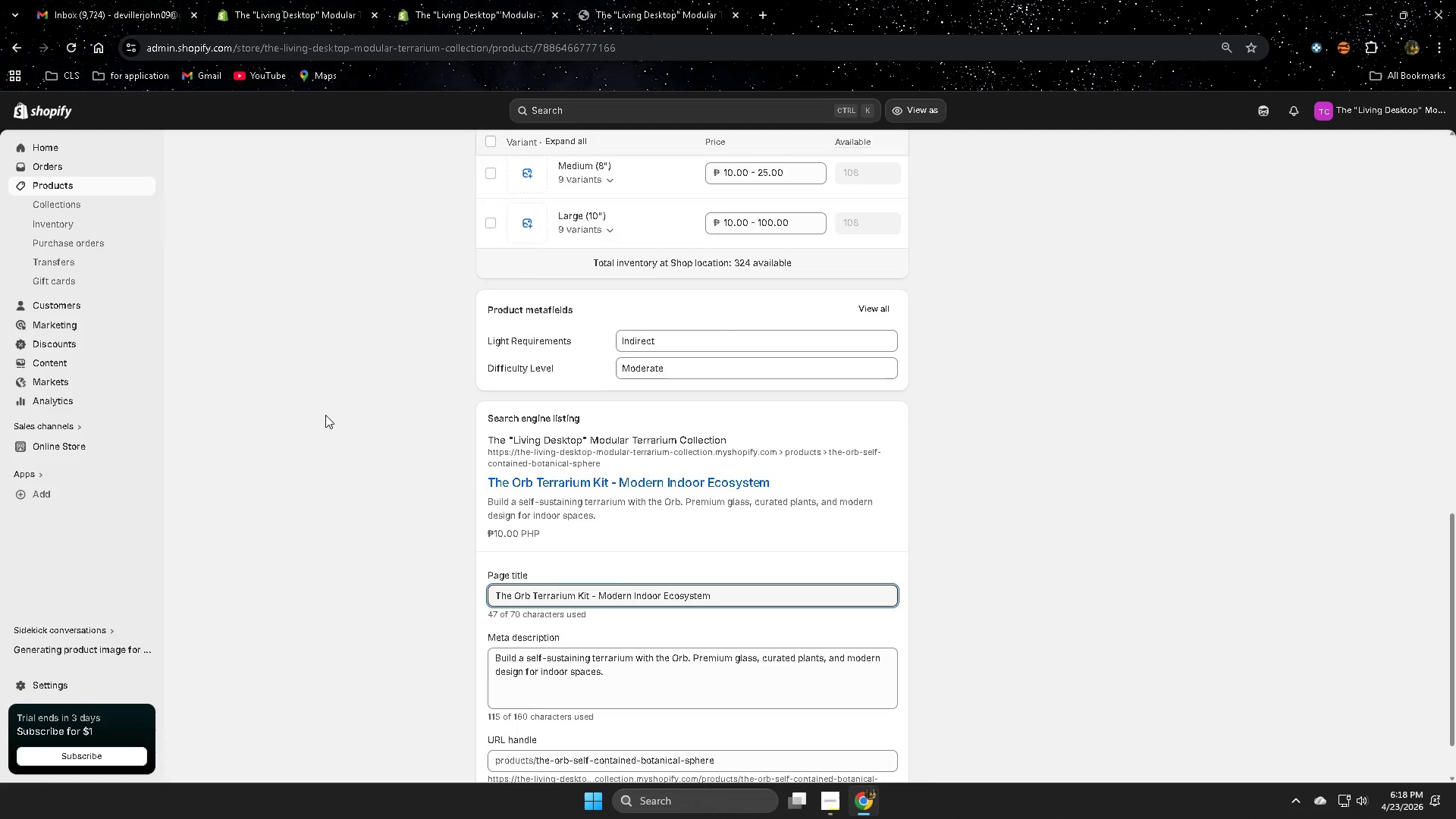 
scroll: coordinate [325, 415], scroll_direction: up, amount: 4.0
 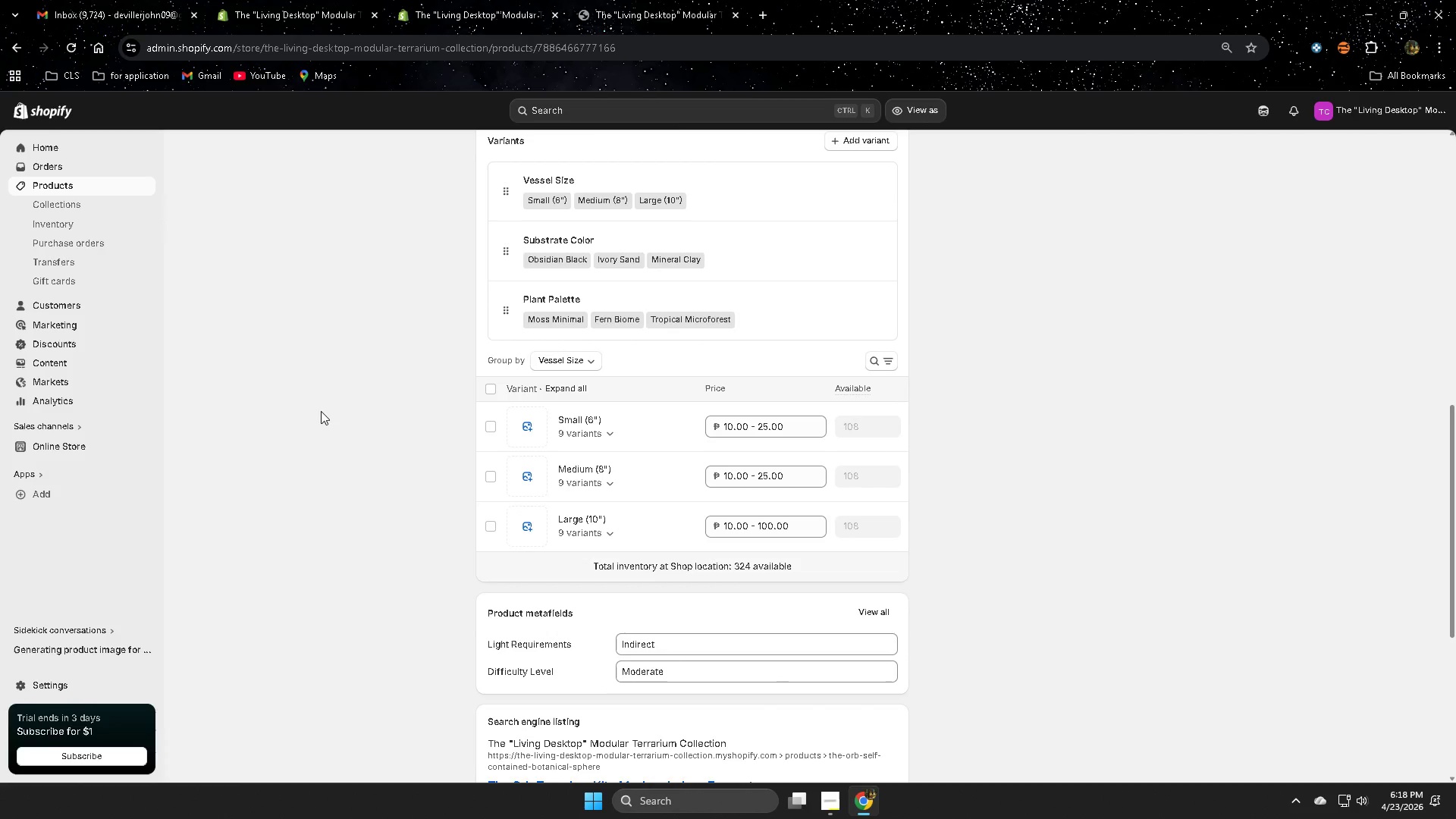 
scroll: coordinate [318, 411], scroll_direction: down, amount: 7.0
 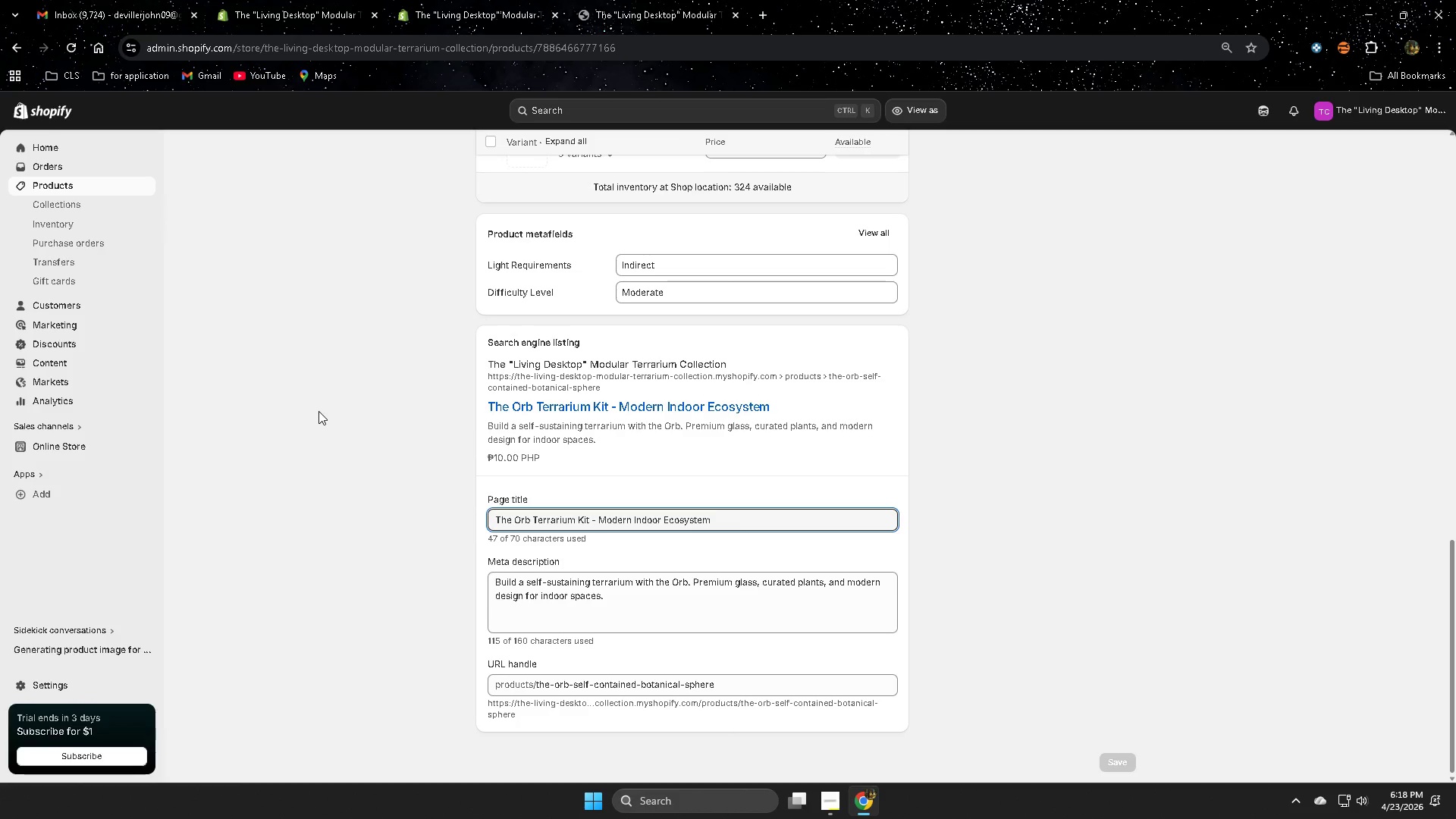 
scroll: coordinate [316, 410], scroll_direction: up, amount: 9.0
 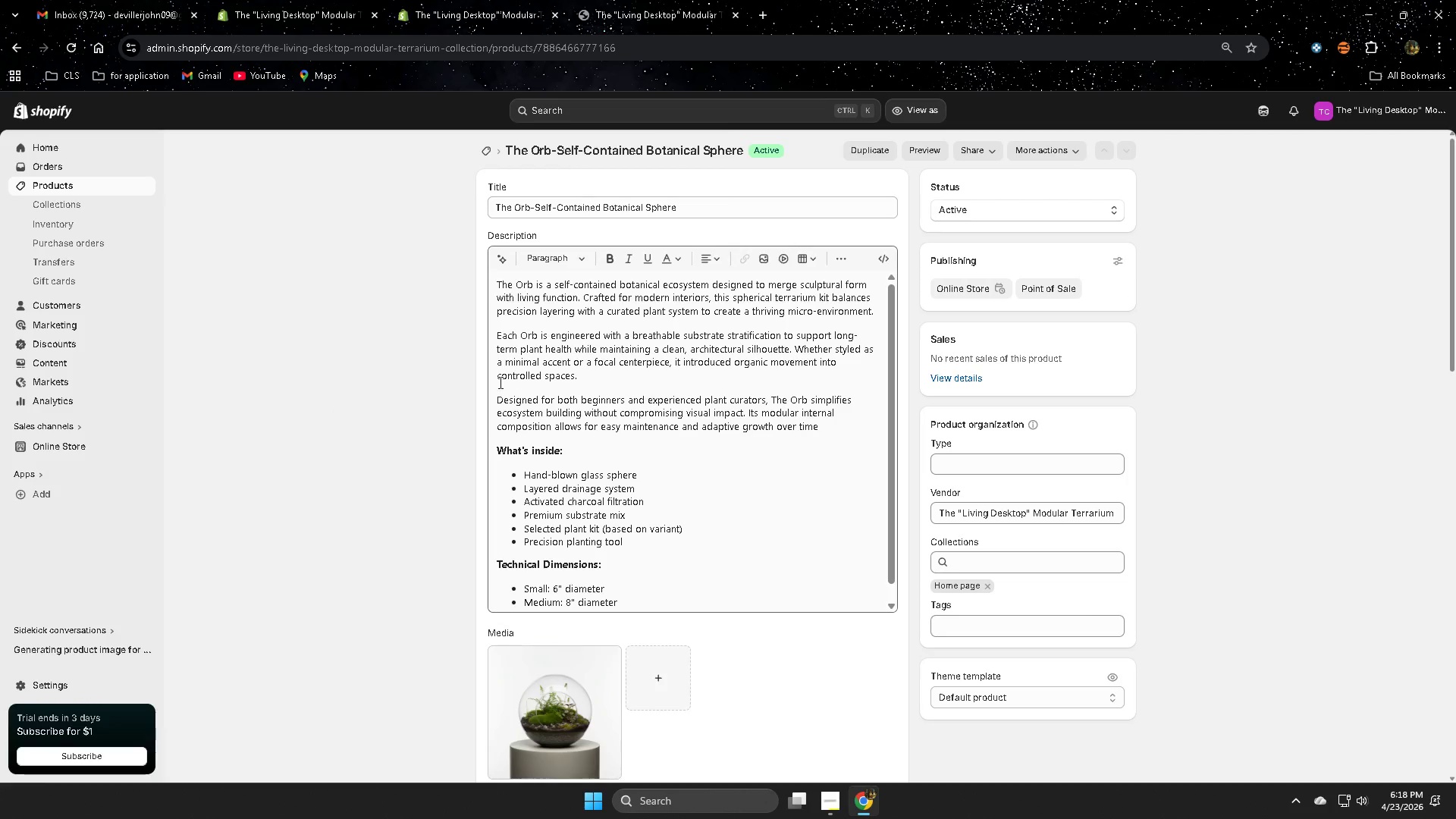 
scroll: coordinate [667, 500], scroll_direction: down, amount: 10.0
 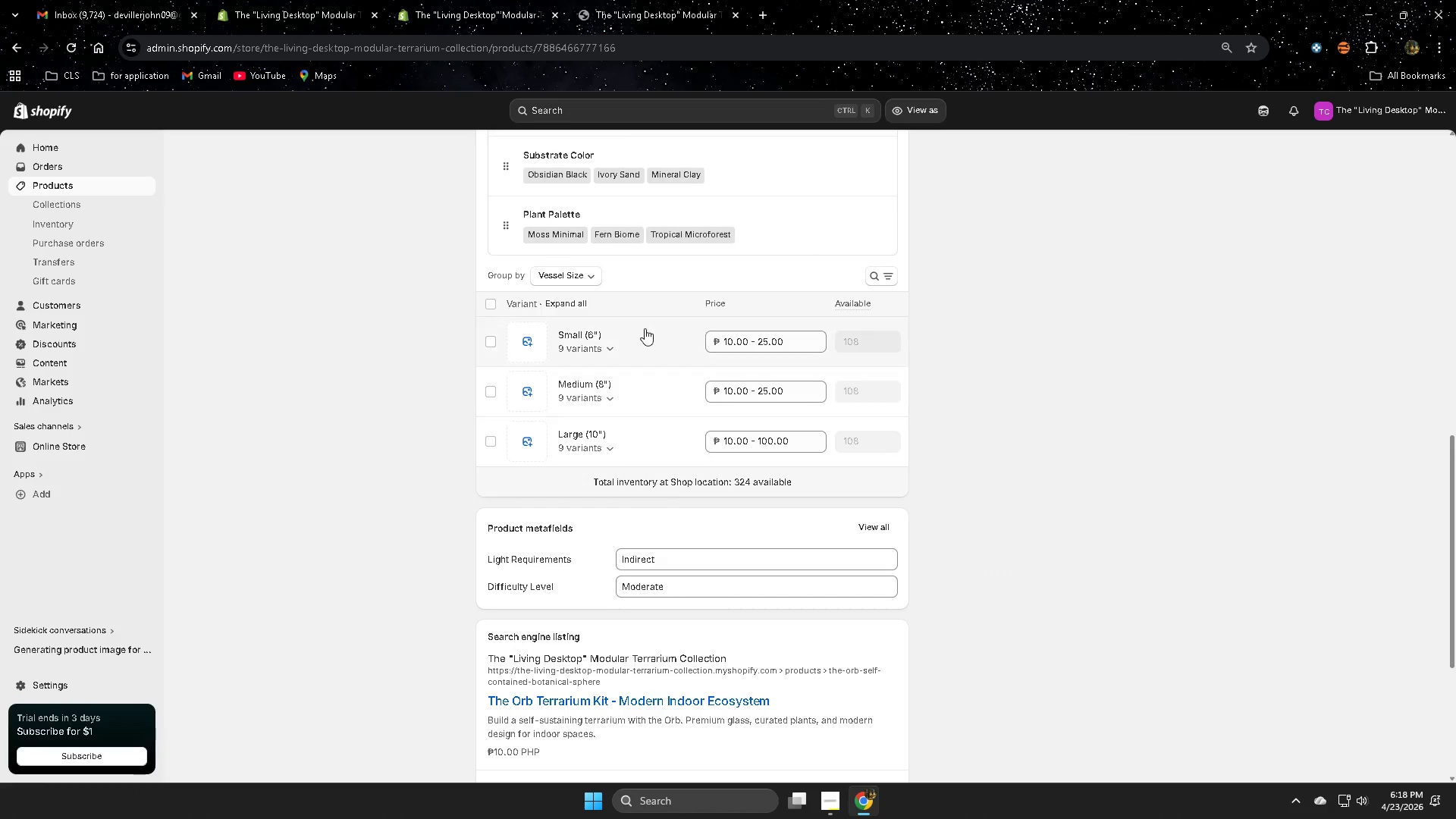 
left_click([645, 328])
 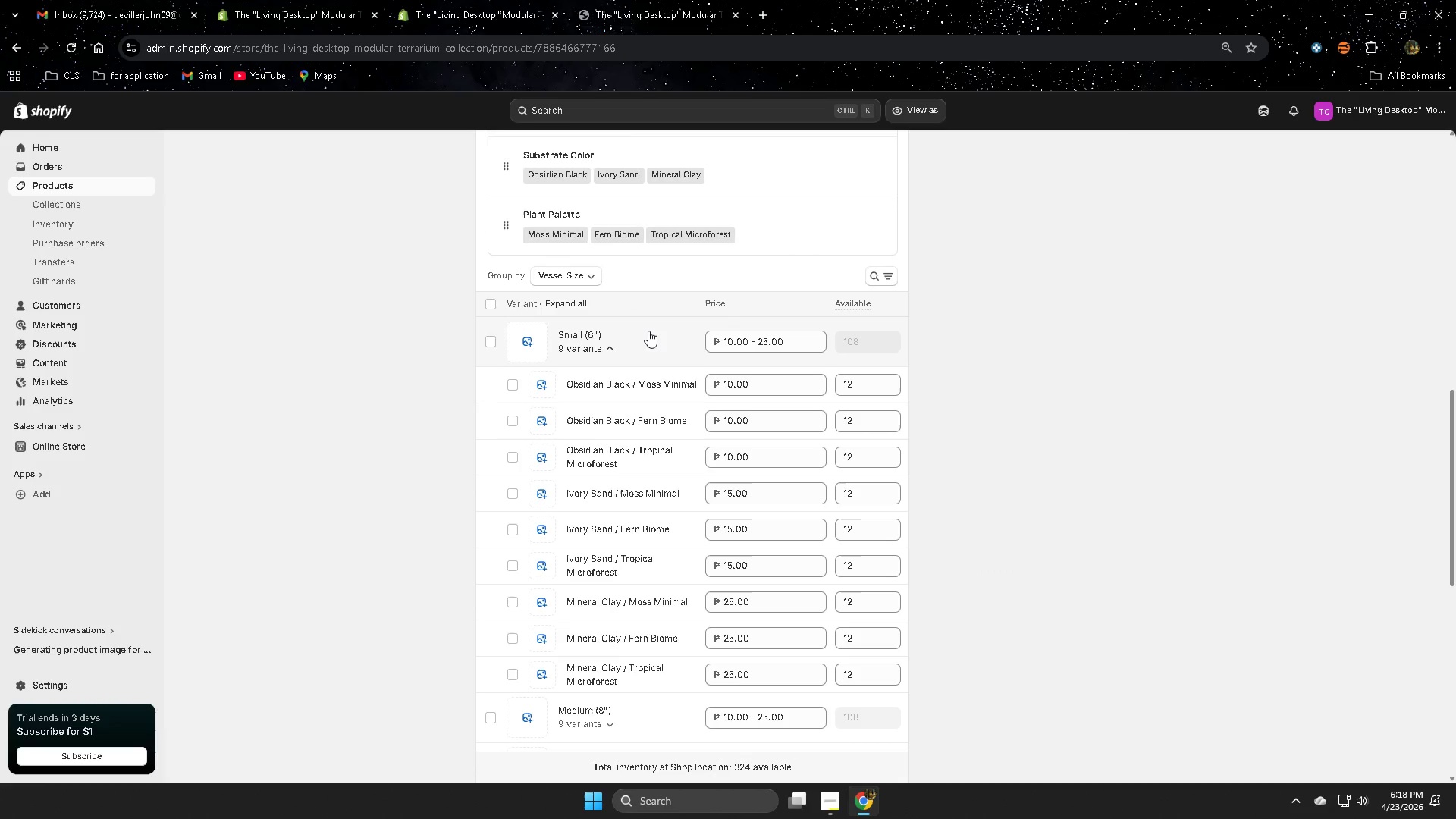 
left_click([648, 331])
 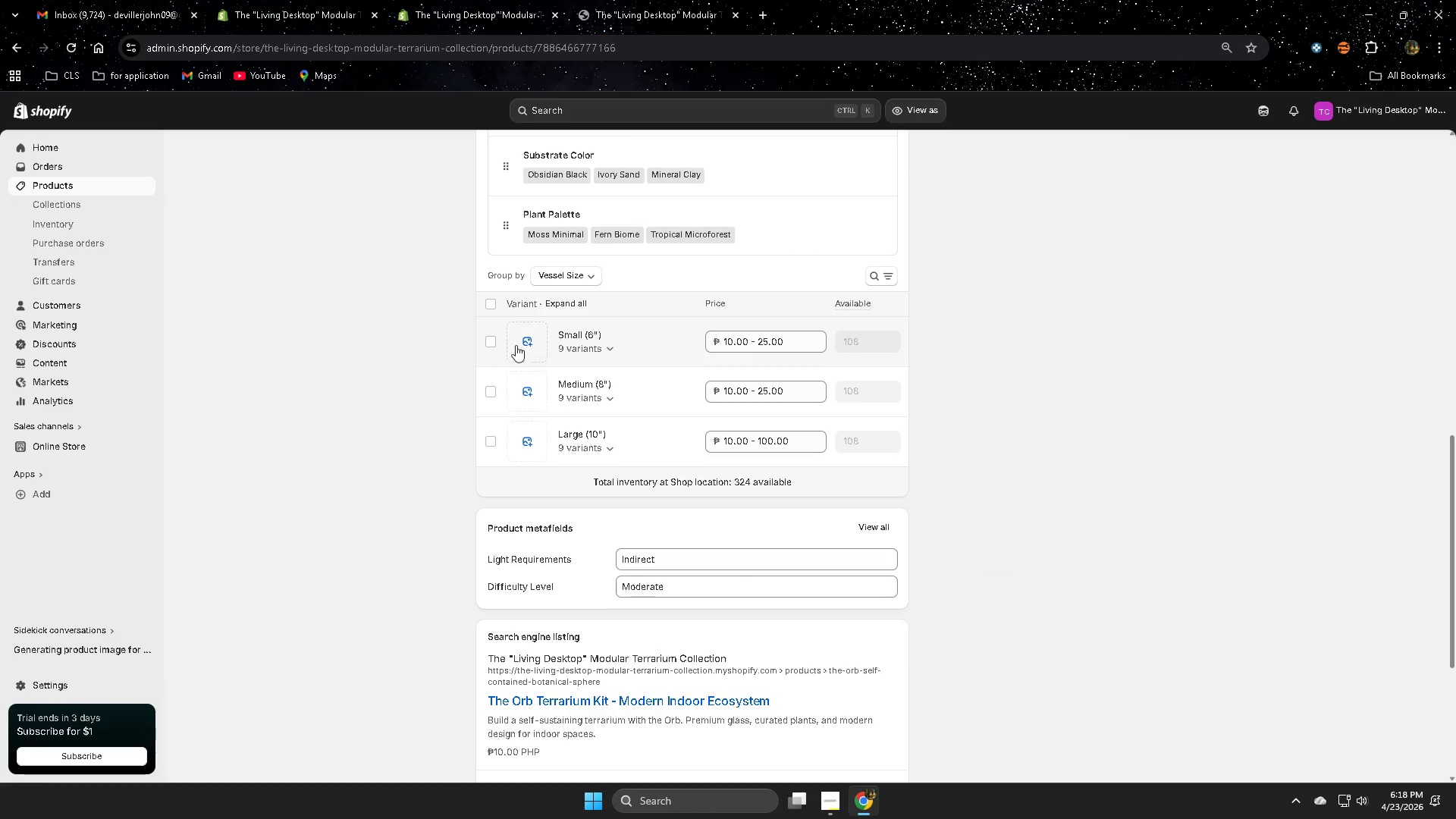 
left_click([579, 333])
 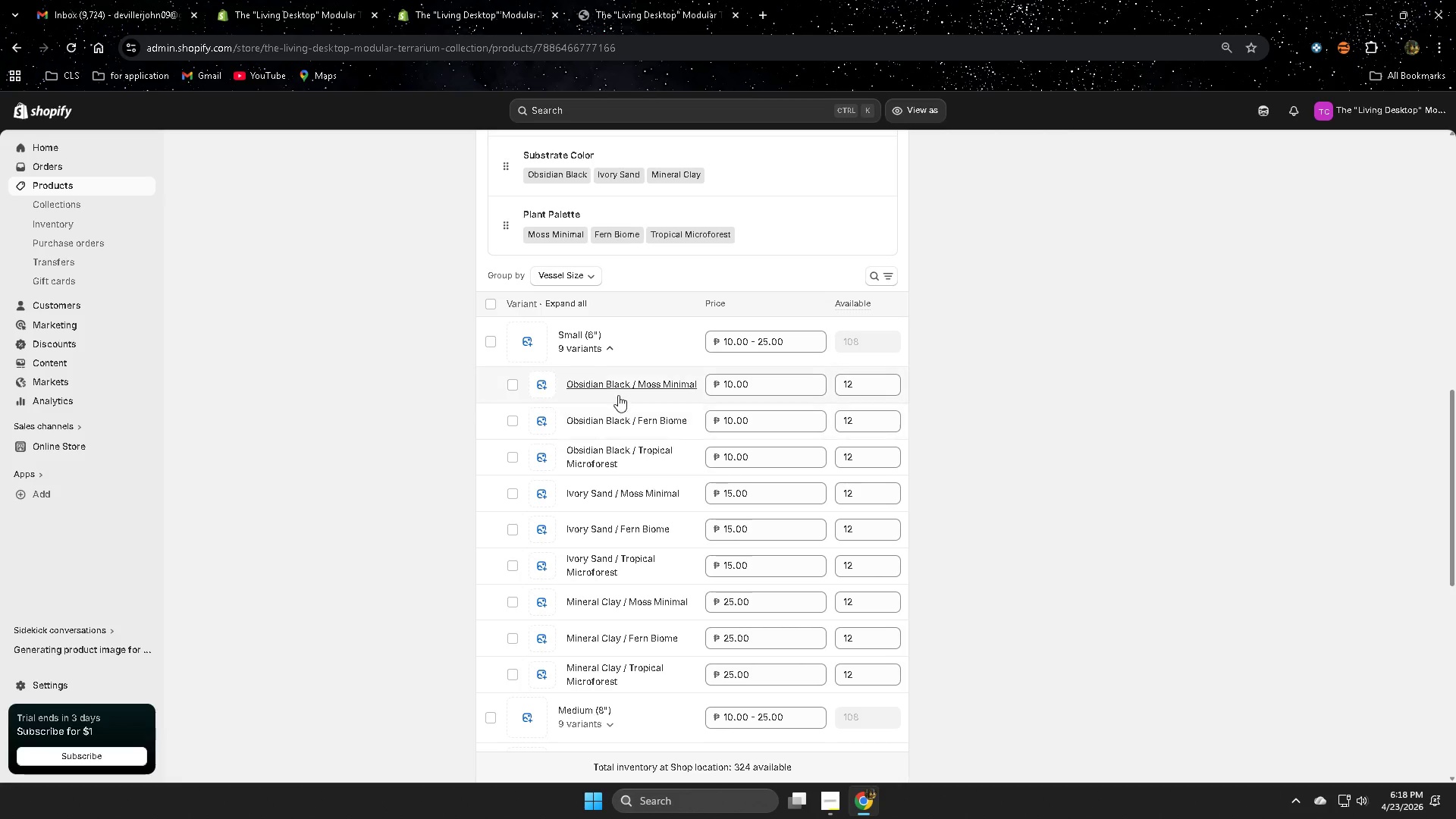 
left_click([618, 392])
 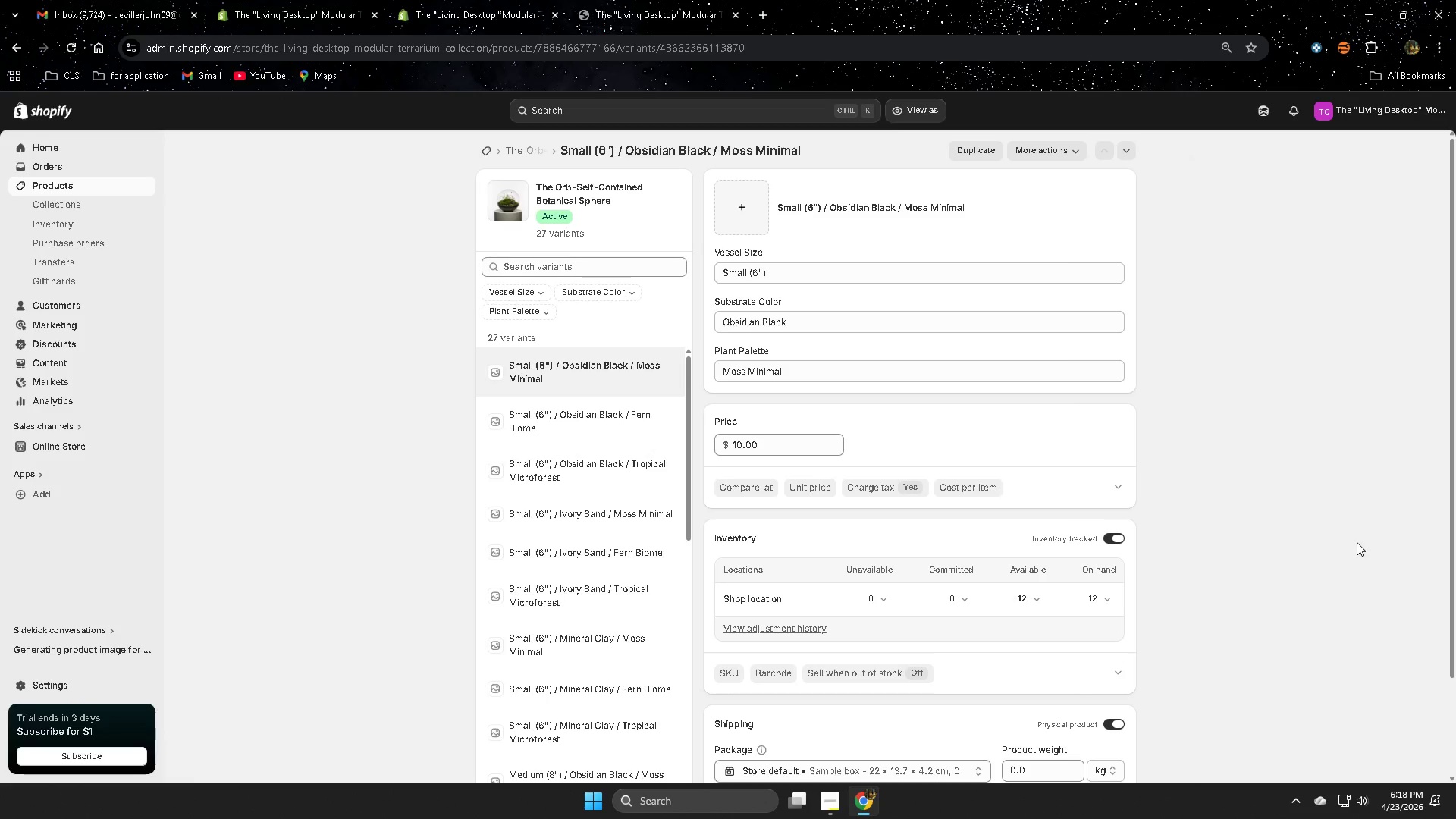 
wait(5.61)
 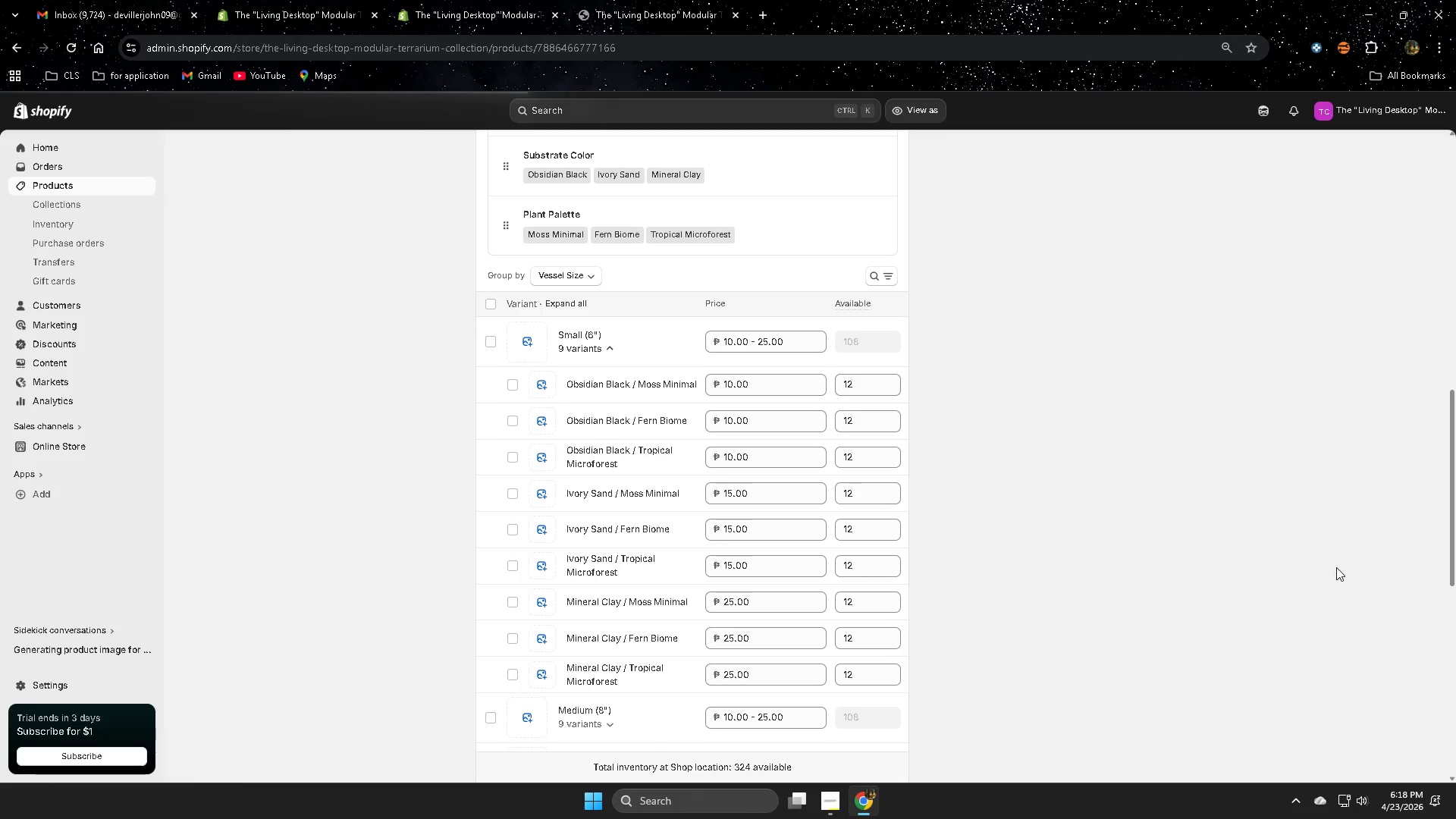 
scroll: coordinate [1084, 468], scroll_direction: down, amount: 7.0
 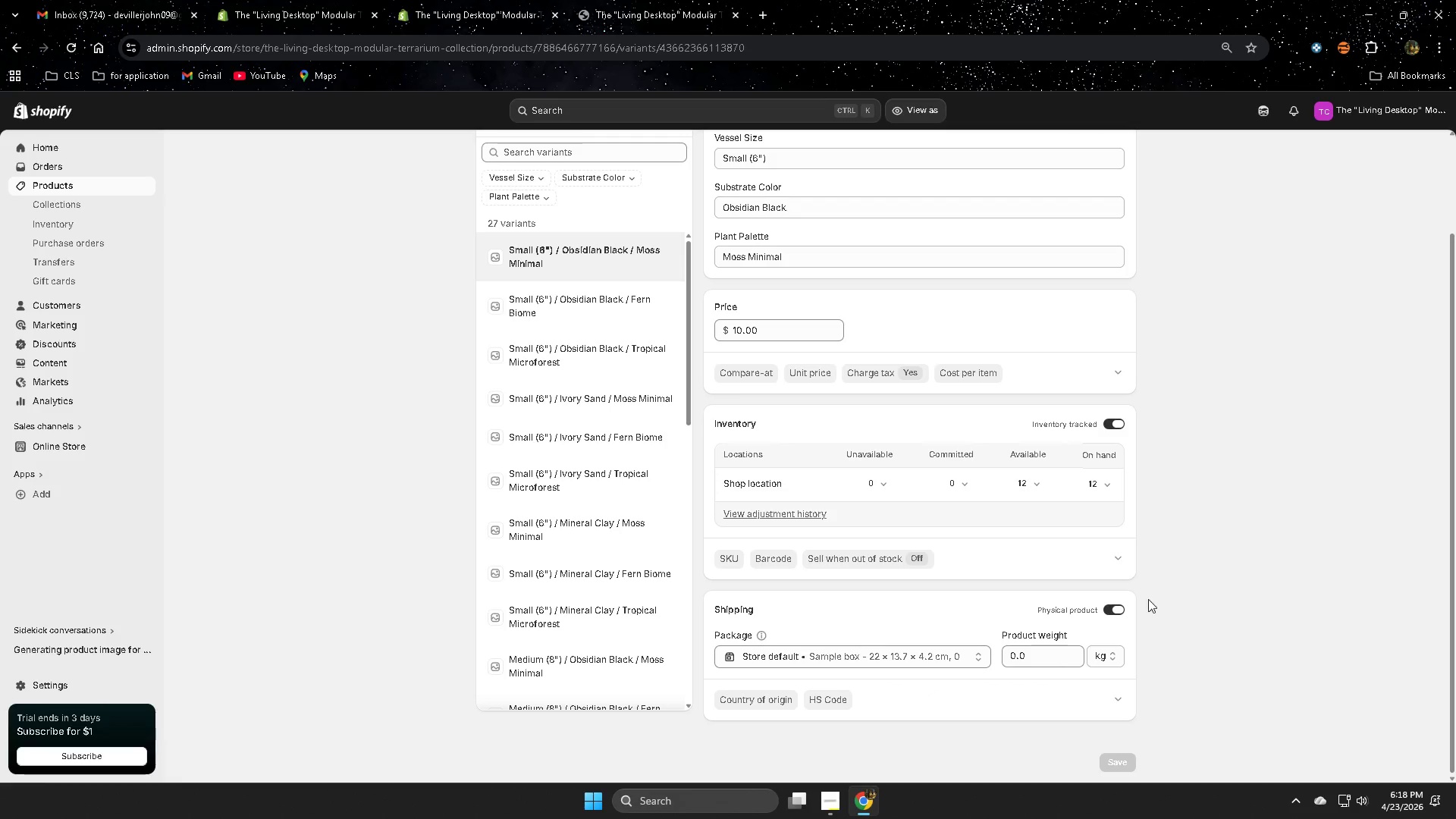 
scroll: coordinate [881, 593], scroll_direction: up, amount: 8.0
 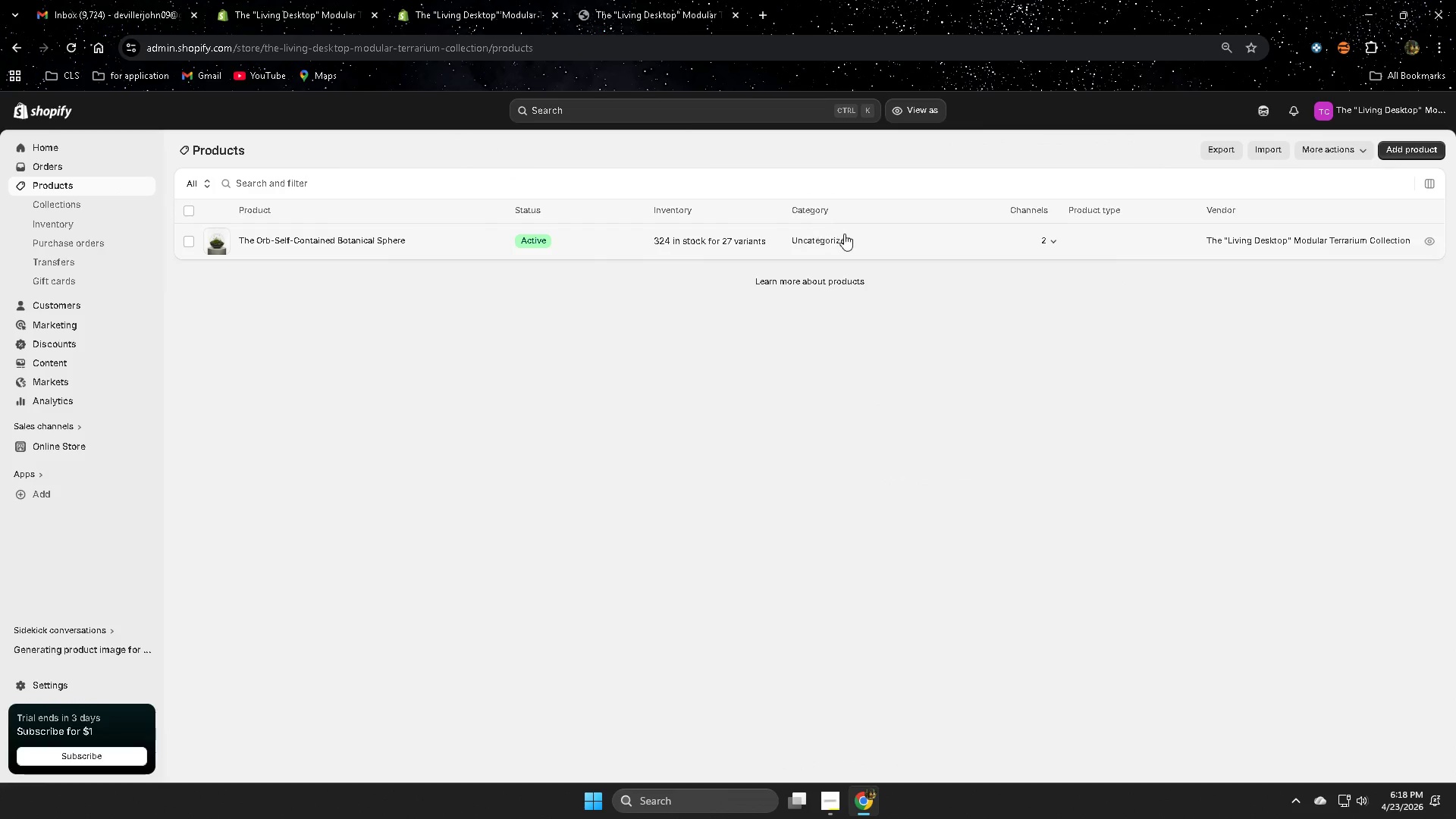 
wait(5.92)
 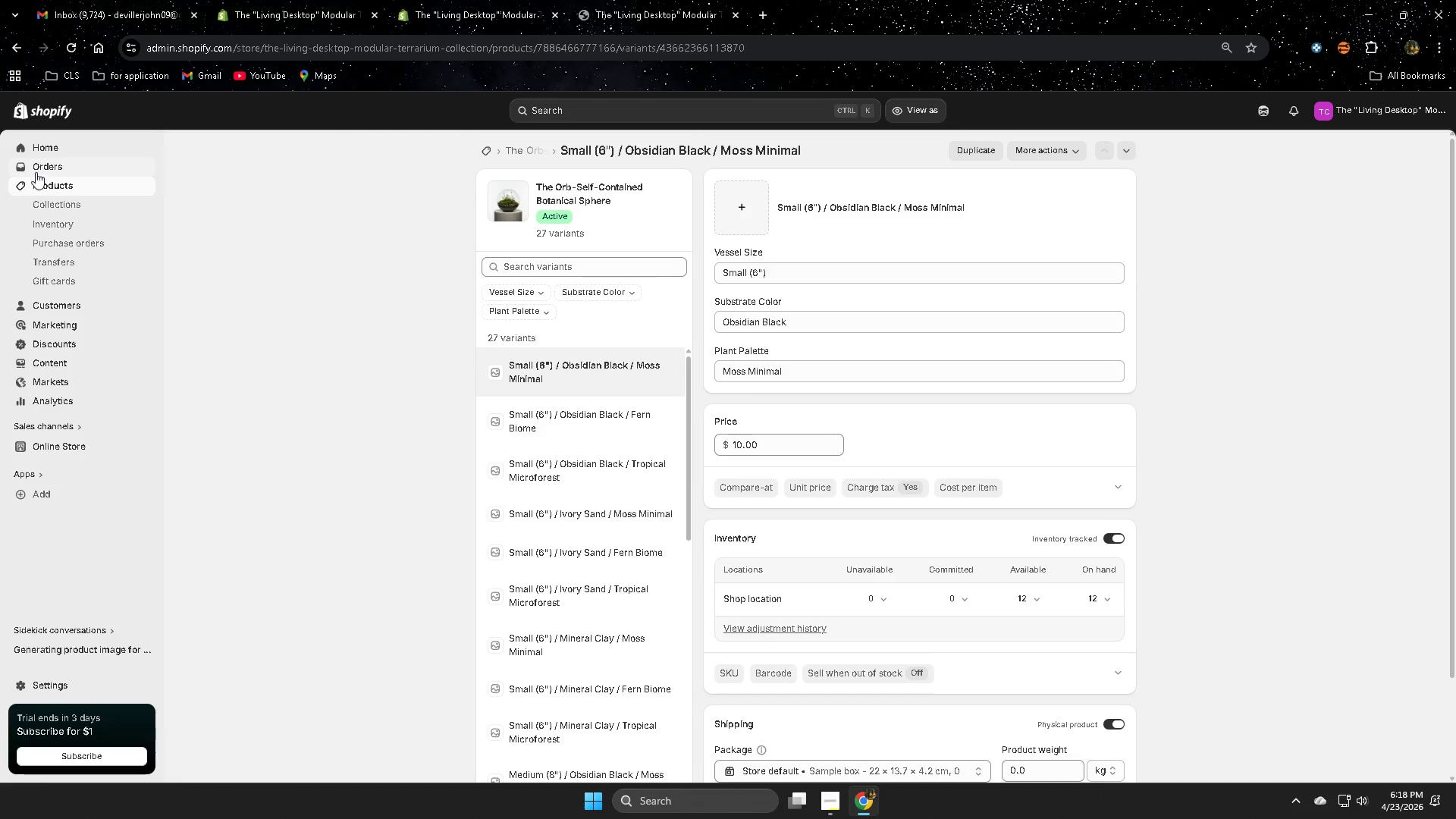 
left_click([818, 247])
 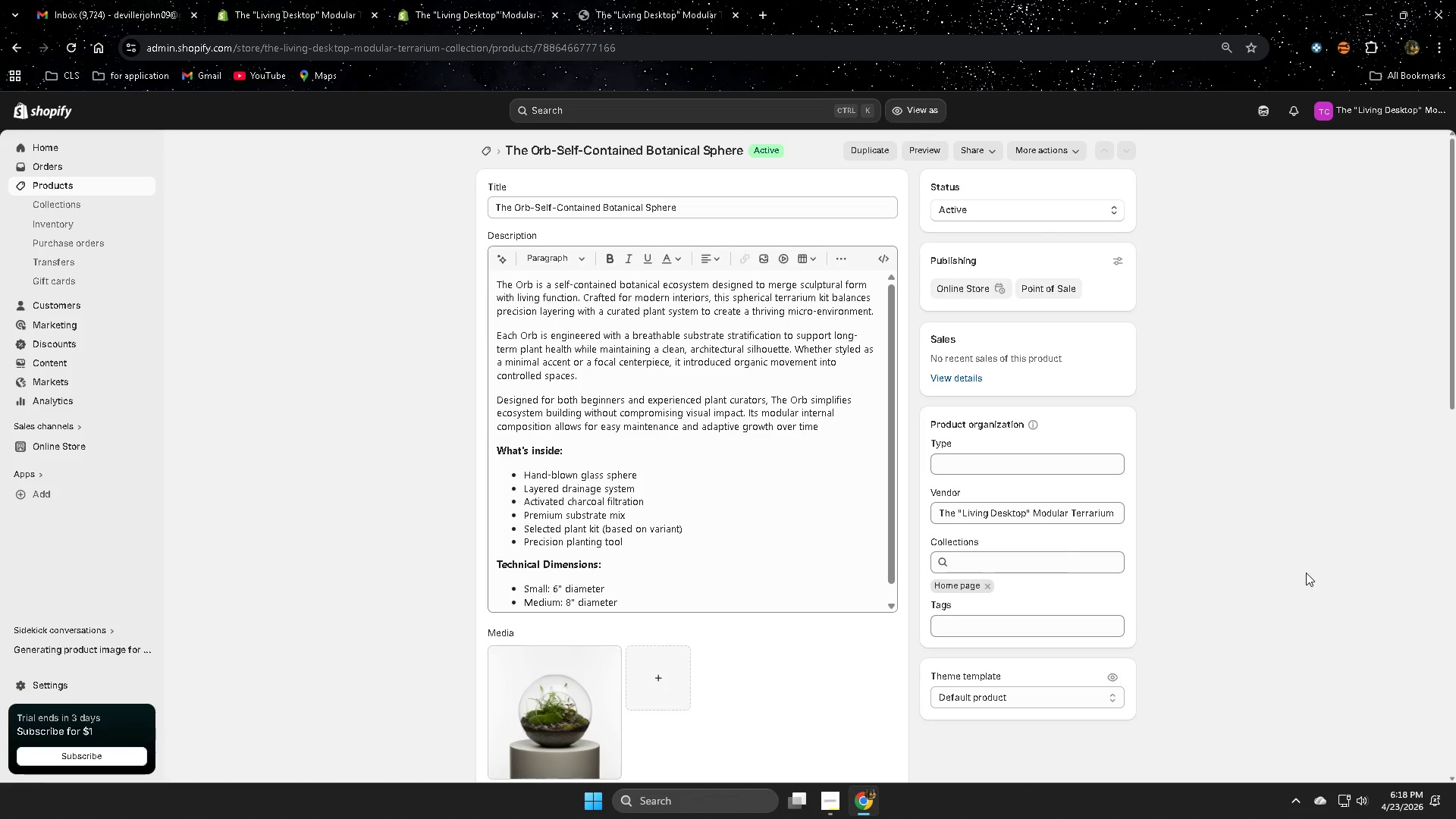 
wait(5.08)
 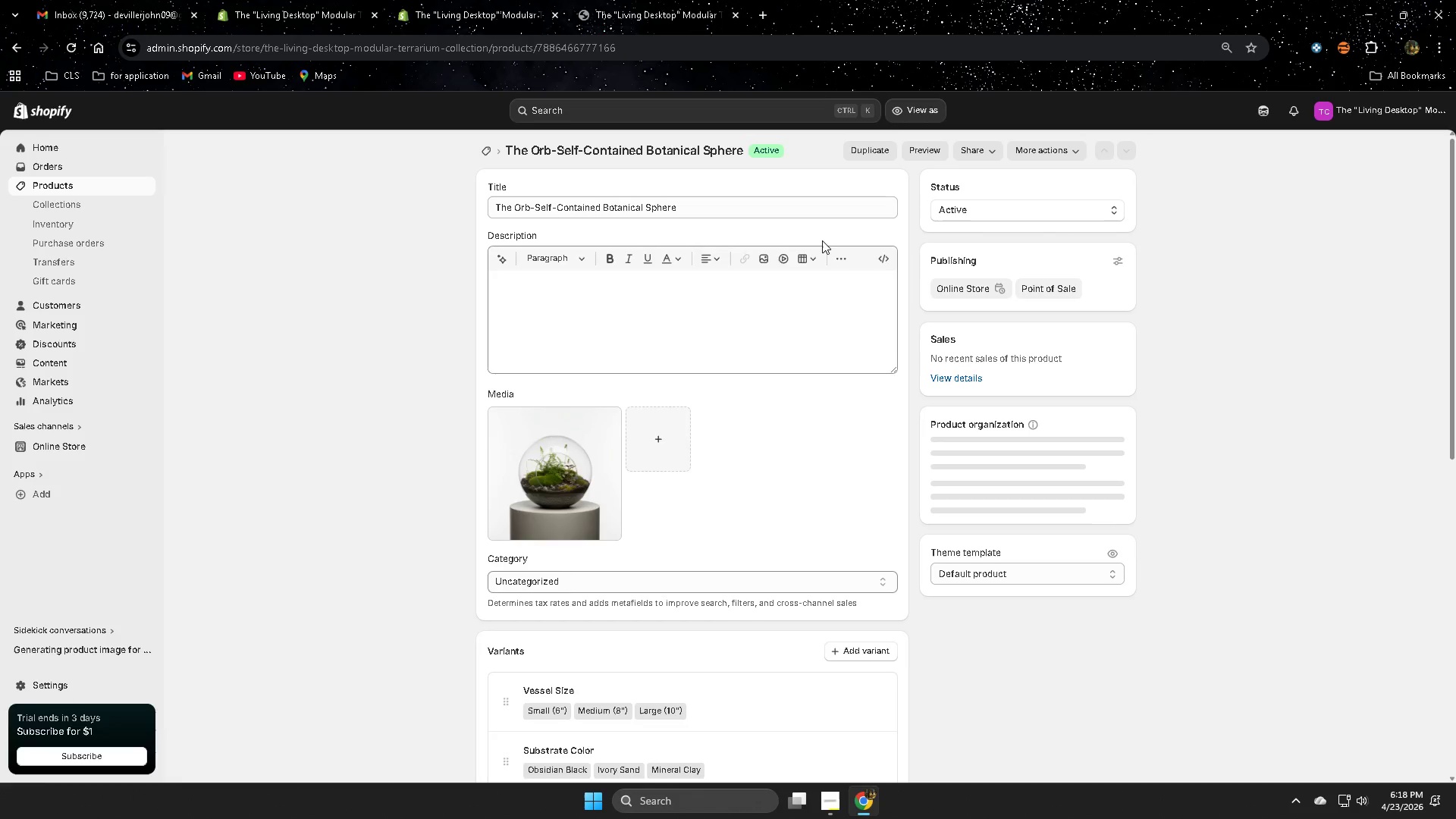 
scroll: coordinate [1306, 571], scroll_direction: down, amount: 6.0
 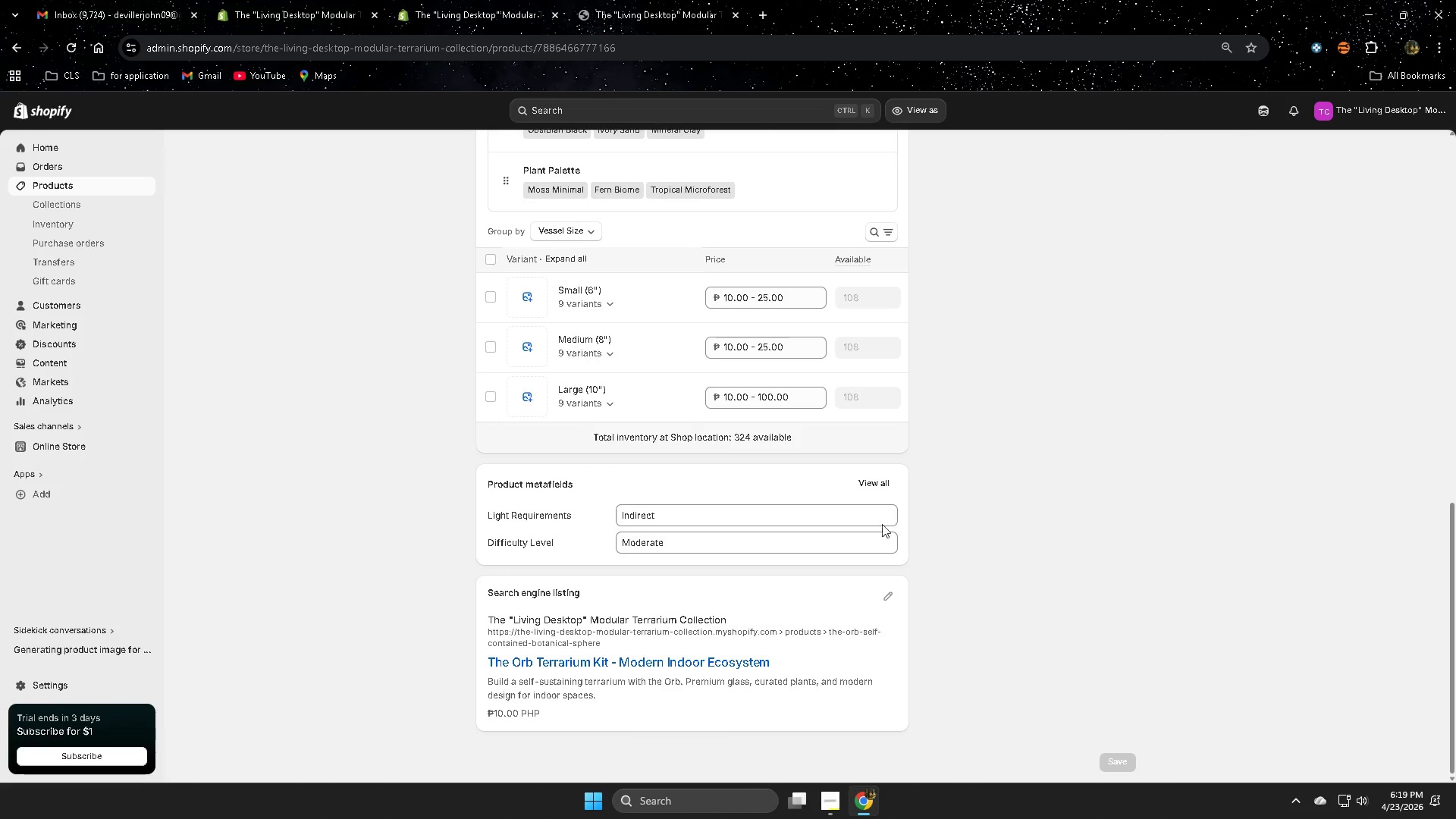 
left_click([871, 480])
 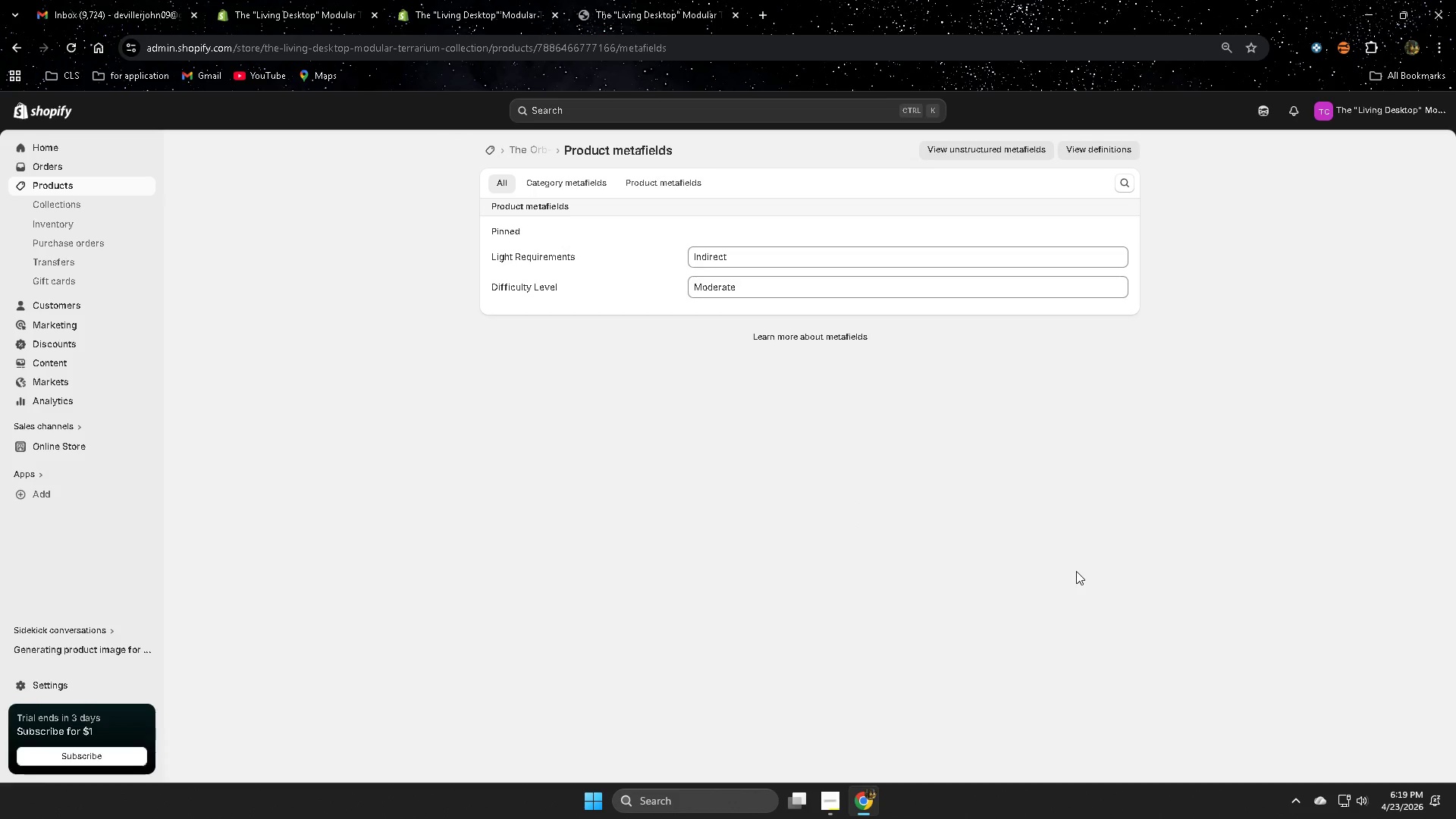 
scroll: coordinate [1076, 571], scroll_direction: up, amount: 2.0
 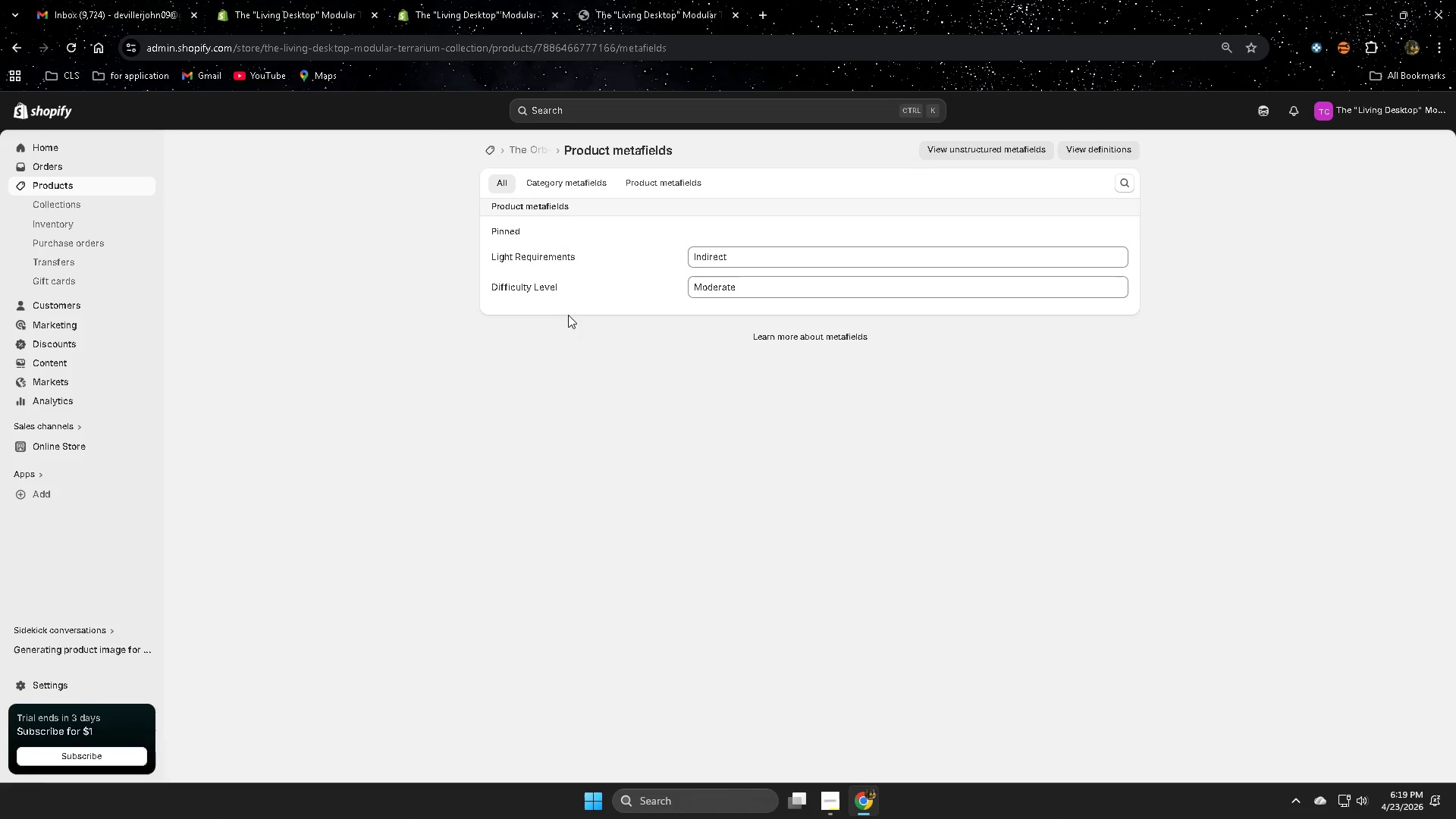 
wait(7.59)
 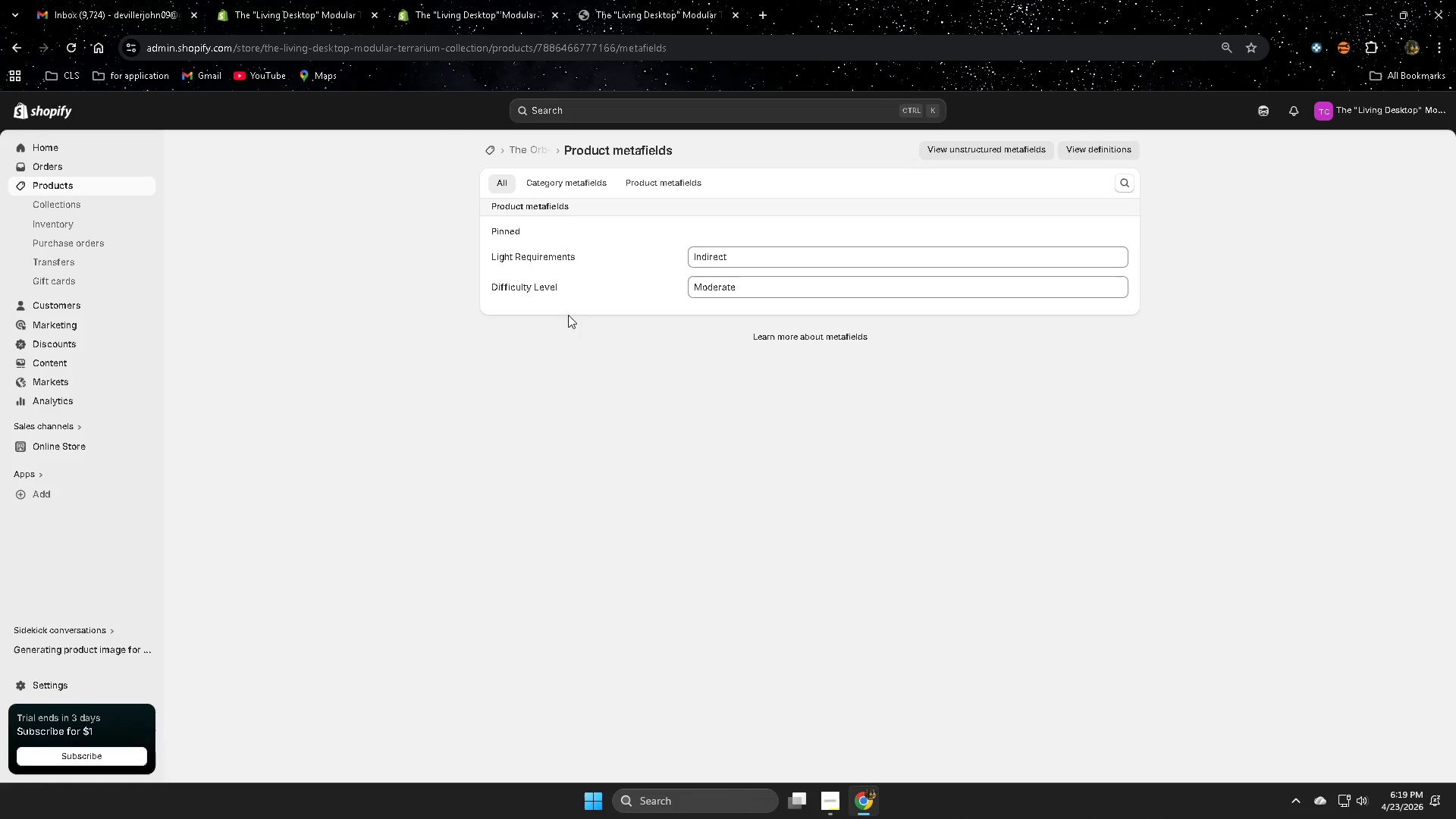 
left_click([522, 145])
 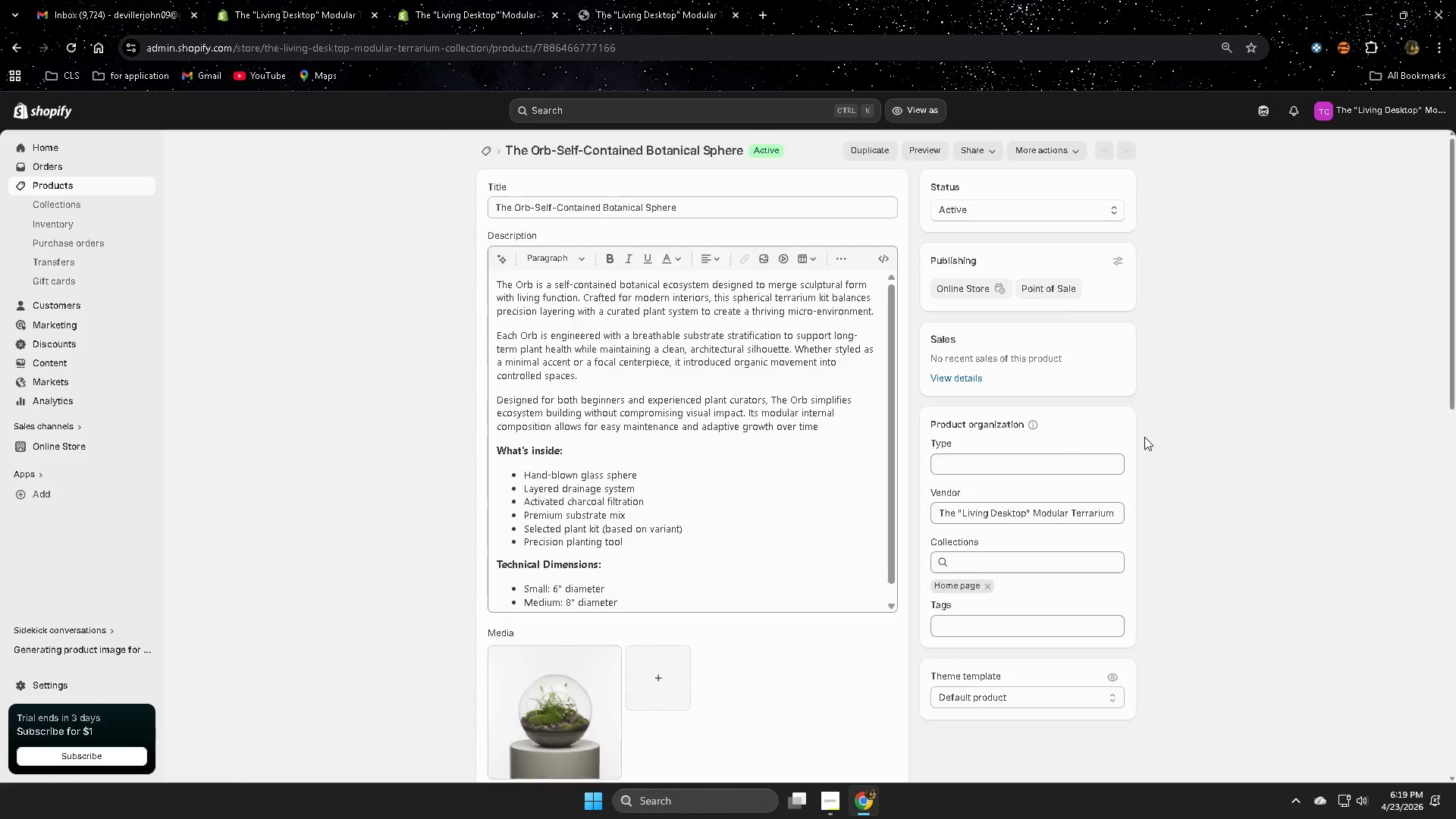 
scroll: coordinate [1175, 460], scroll_direction: down, amount: 14.0
 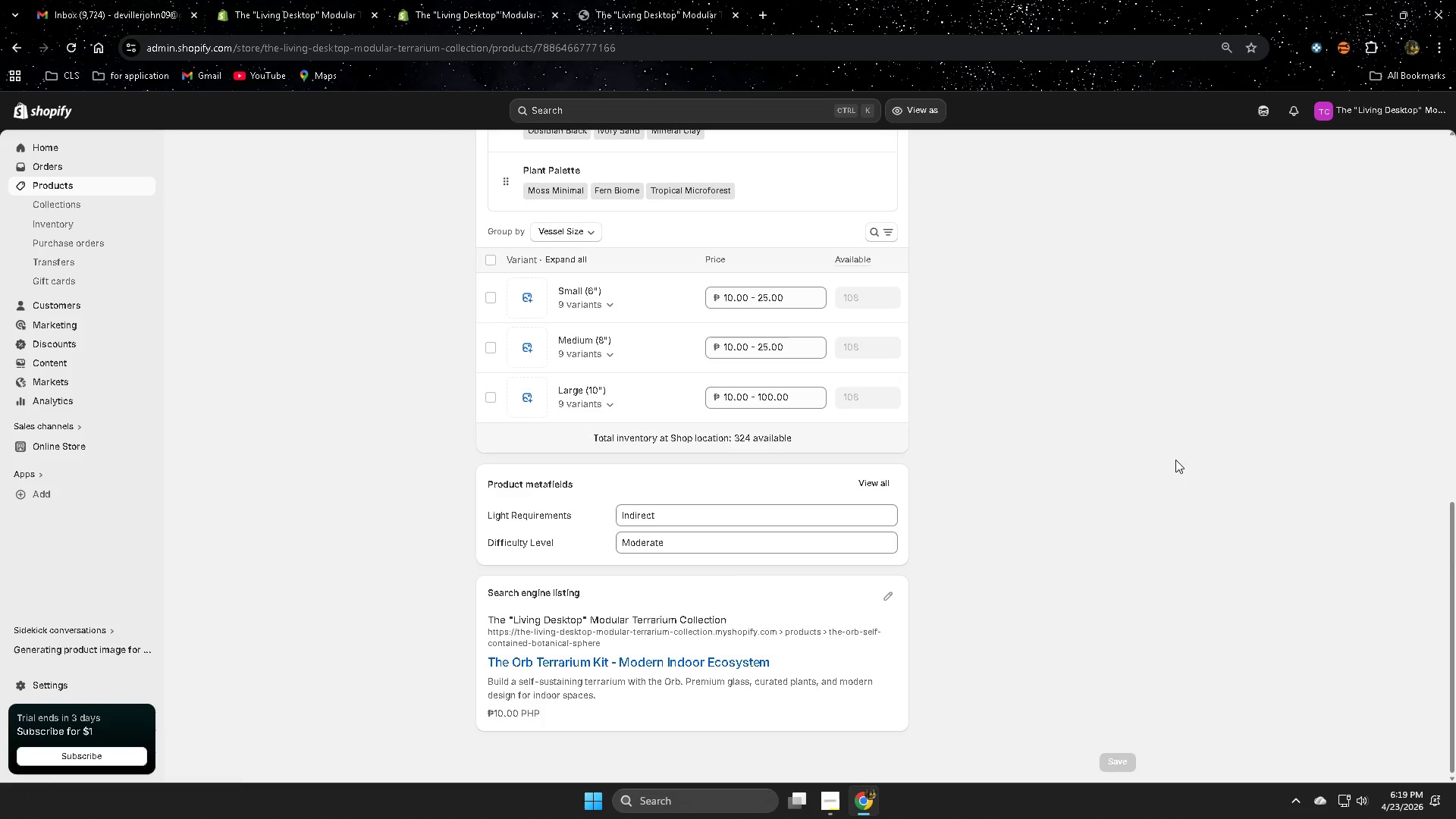 
scroll: coordinate [1169, 462], scroll_direction: up, amount: 15.0
 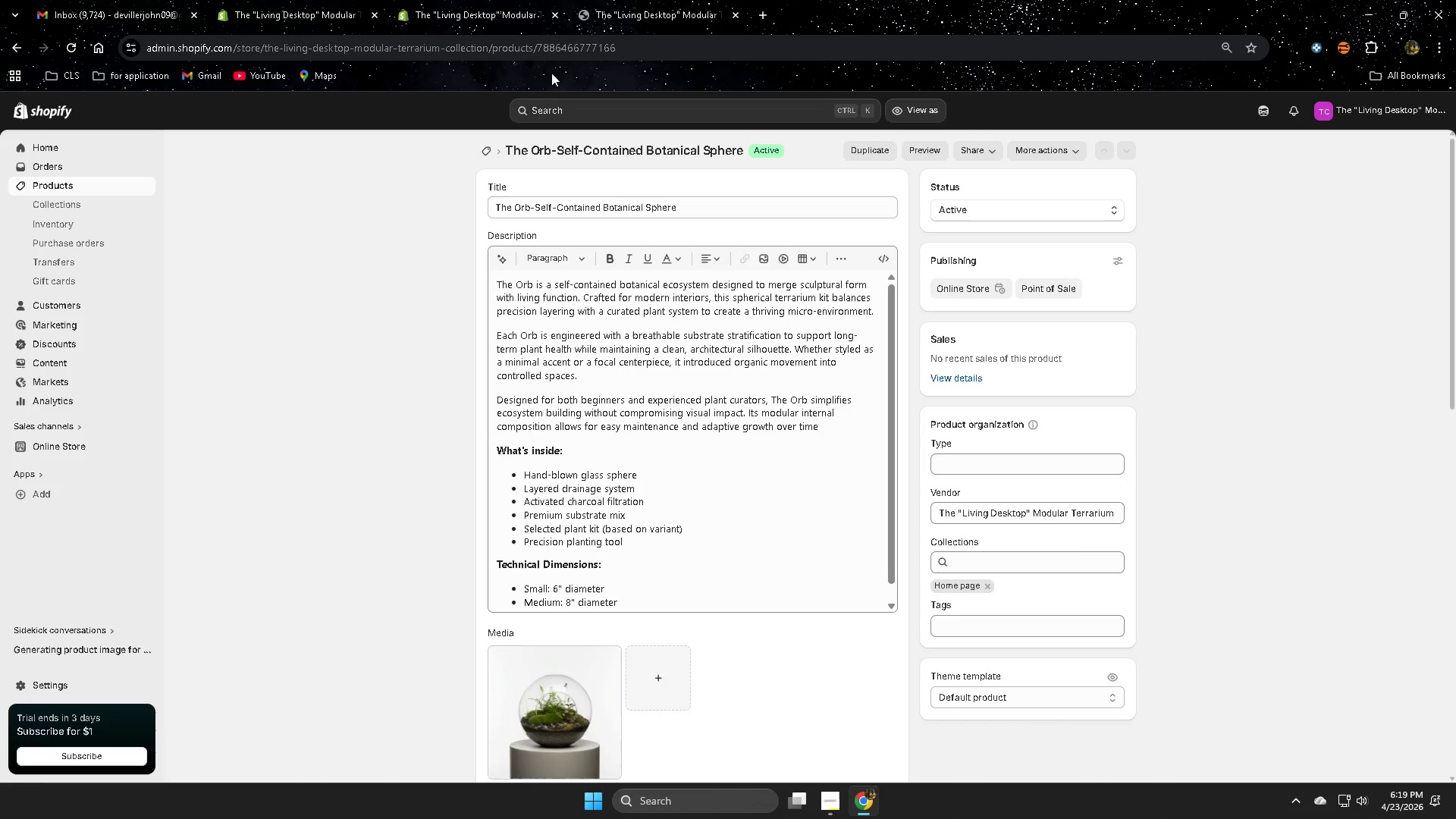 
left_click([74, 190])
 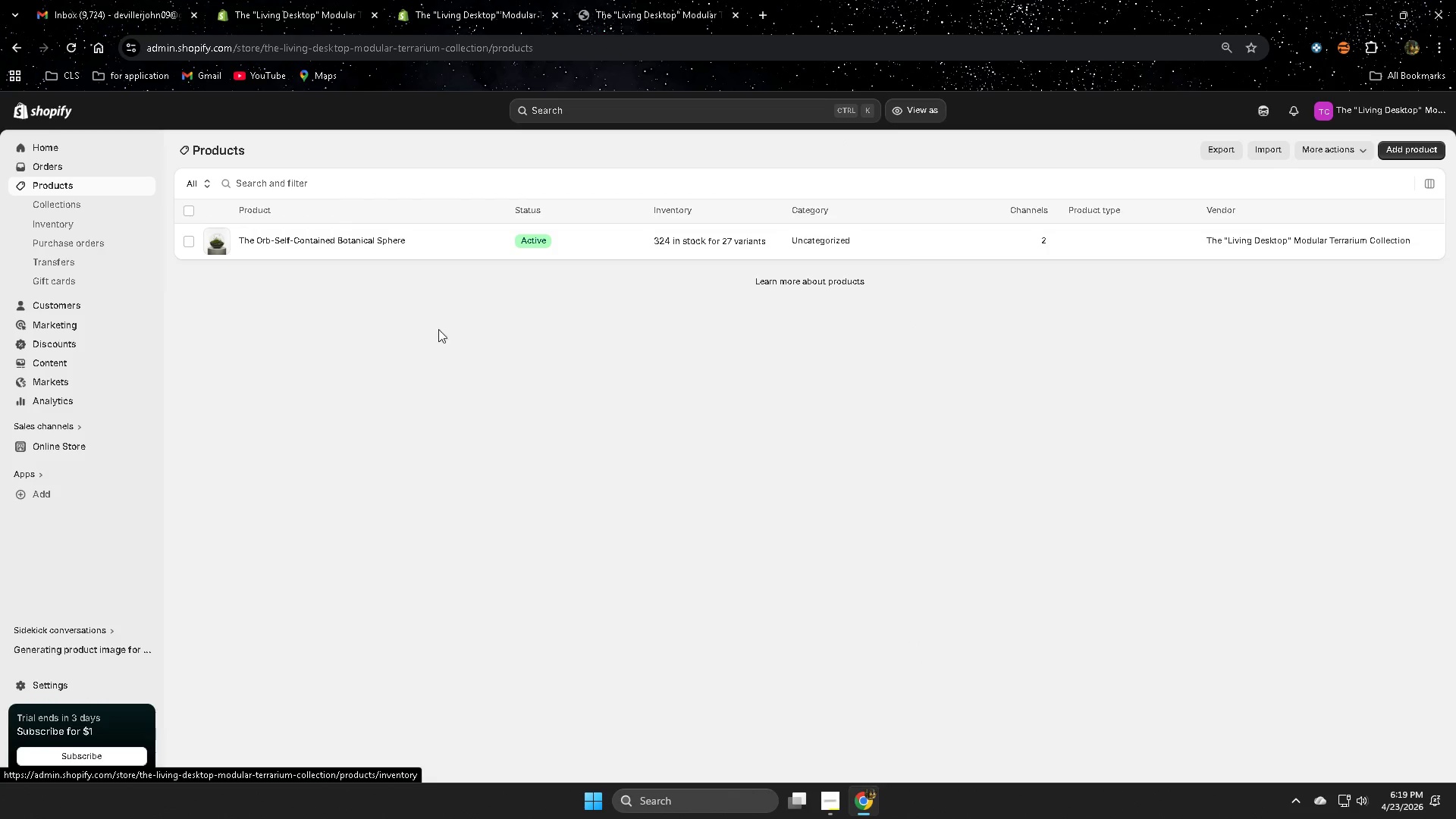 
left_click([615, 248])
 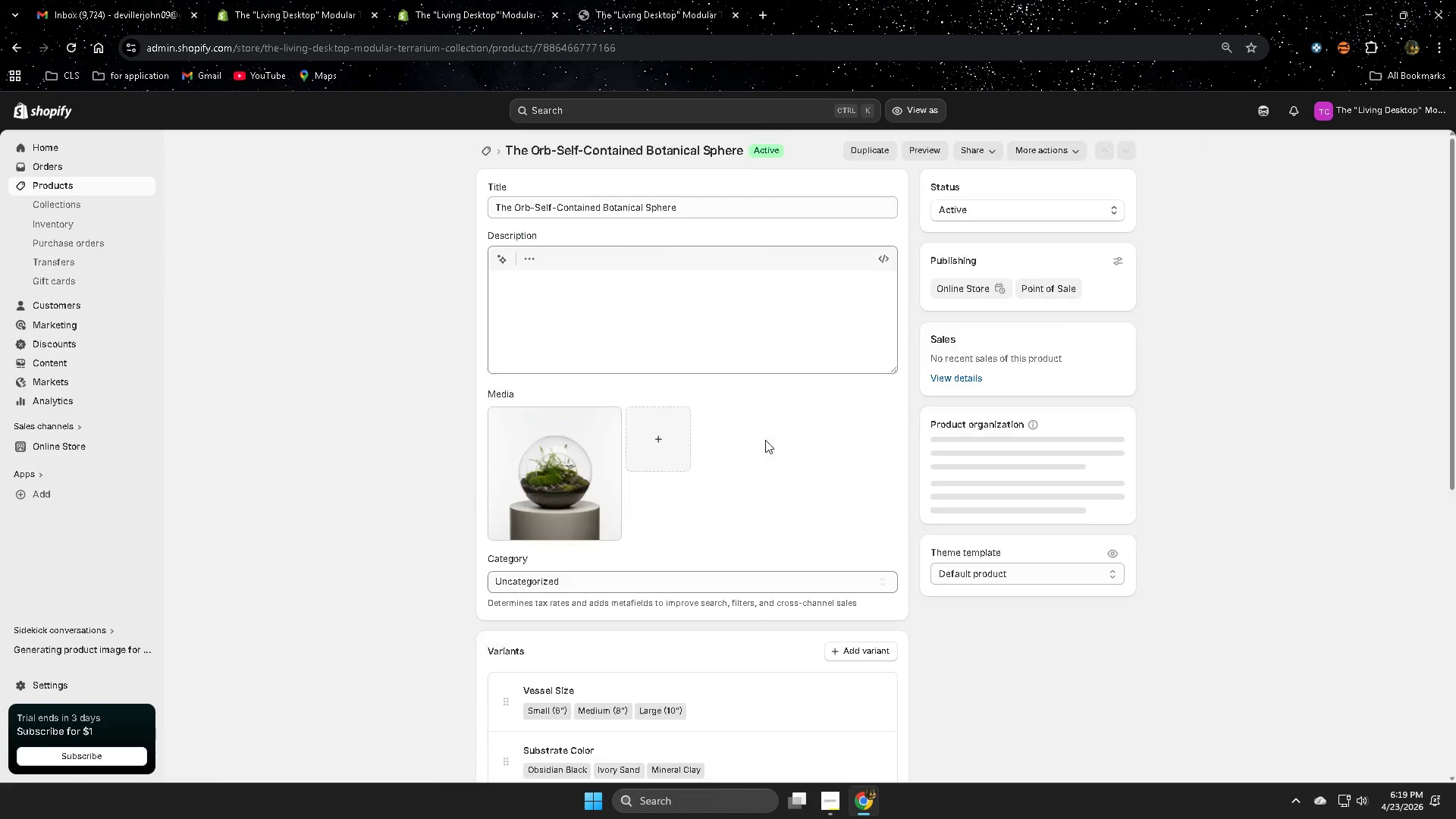 
scroll: coordinate [1238, 546], scroll_direction: down, amount: 24.0
 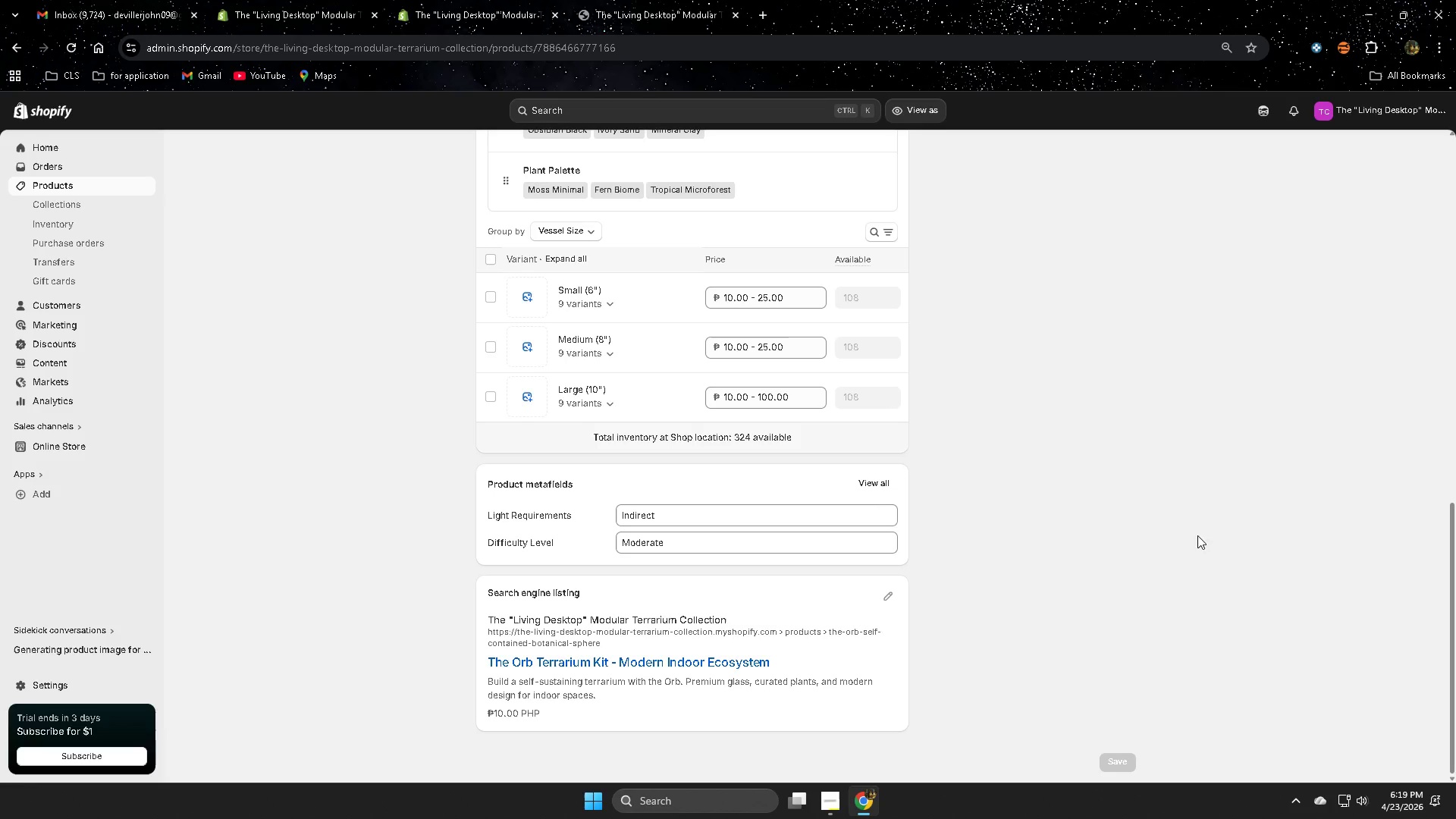 
wait(5.92)
 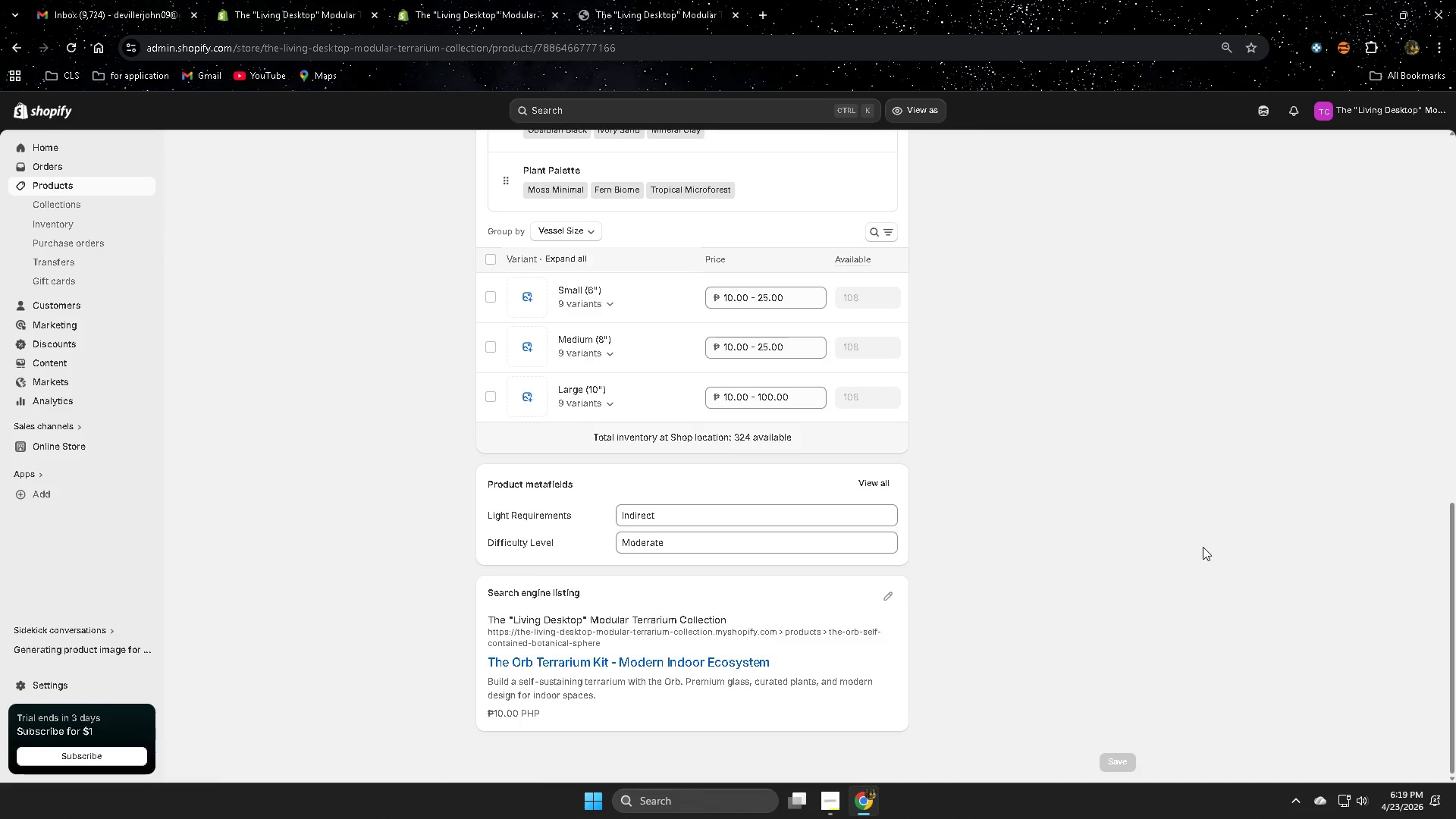 
left_click([605, 0])
 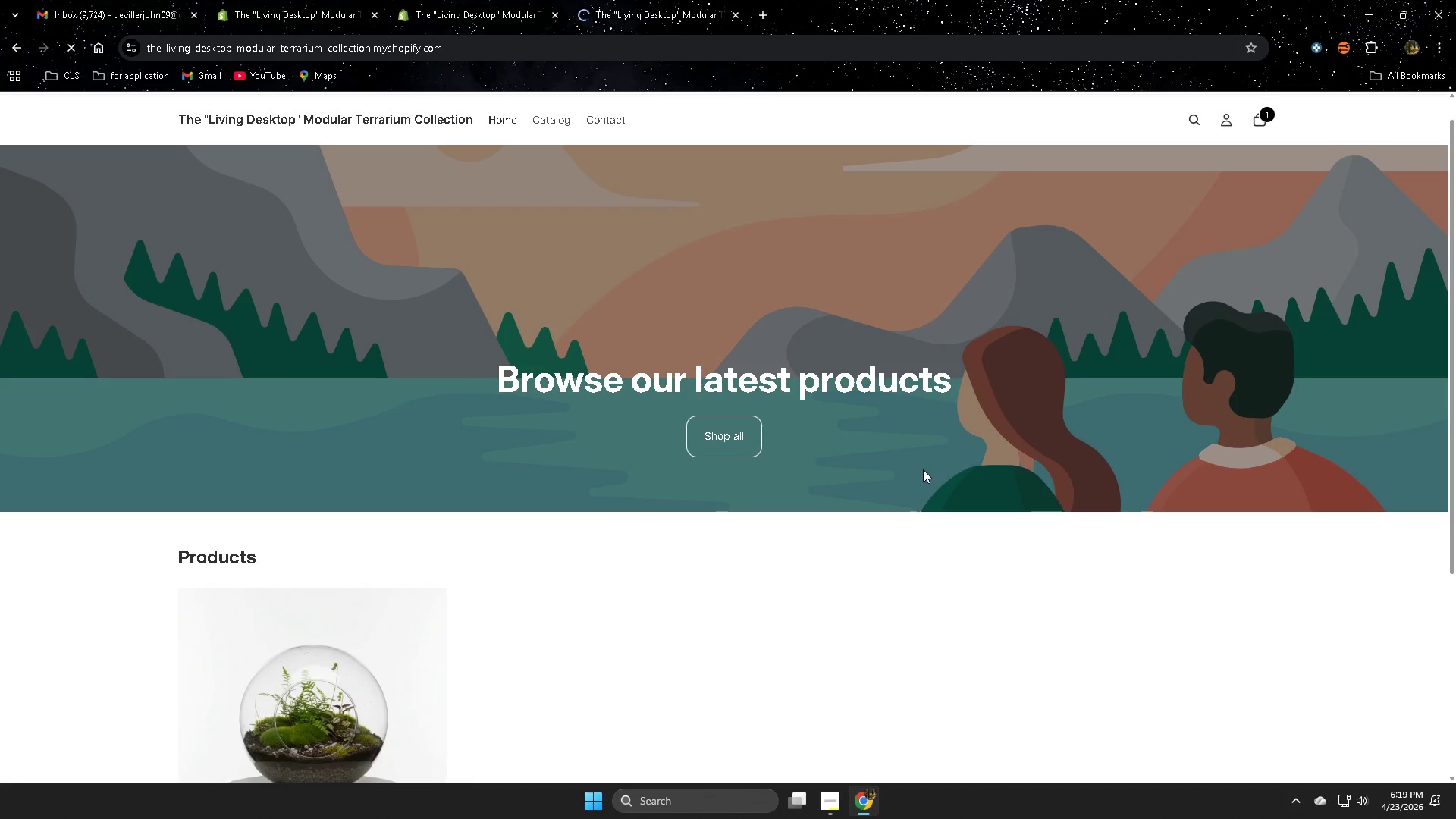 
left_click([355, 409])
 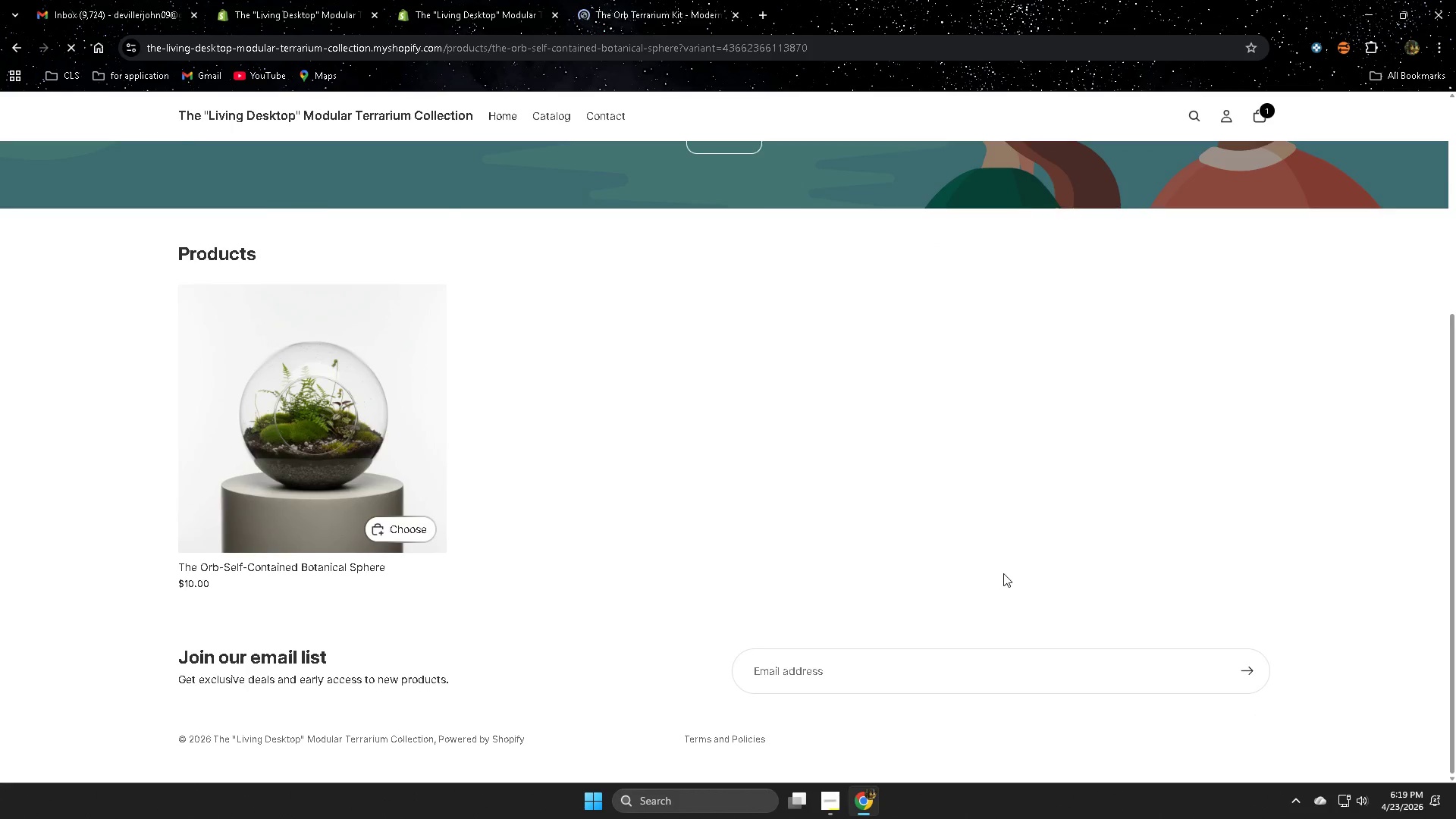 
scroll: coordinate [1003, 573], scroll_direction: down, amount: 10.0
 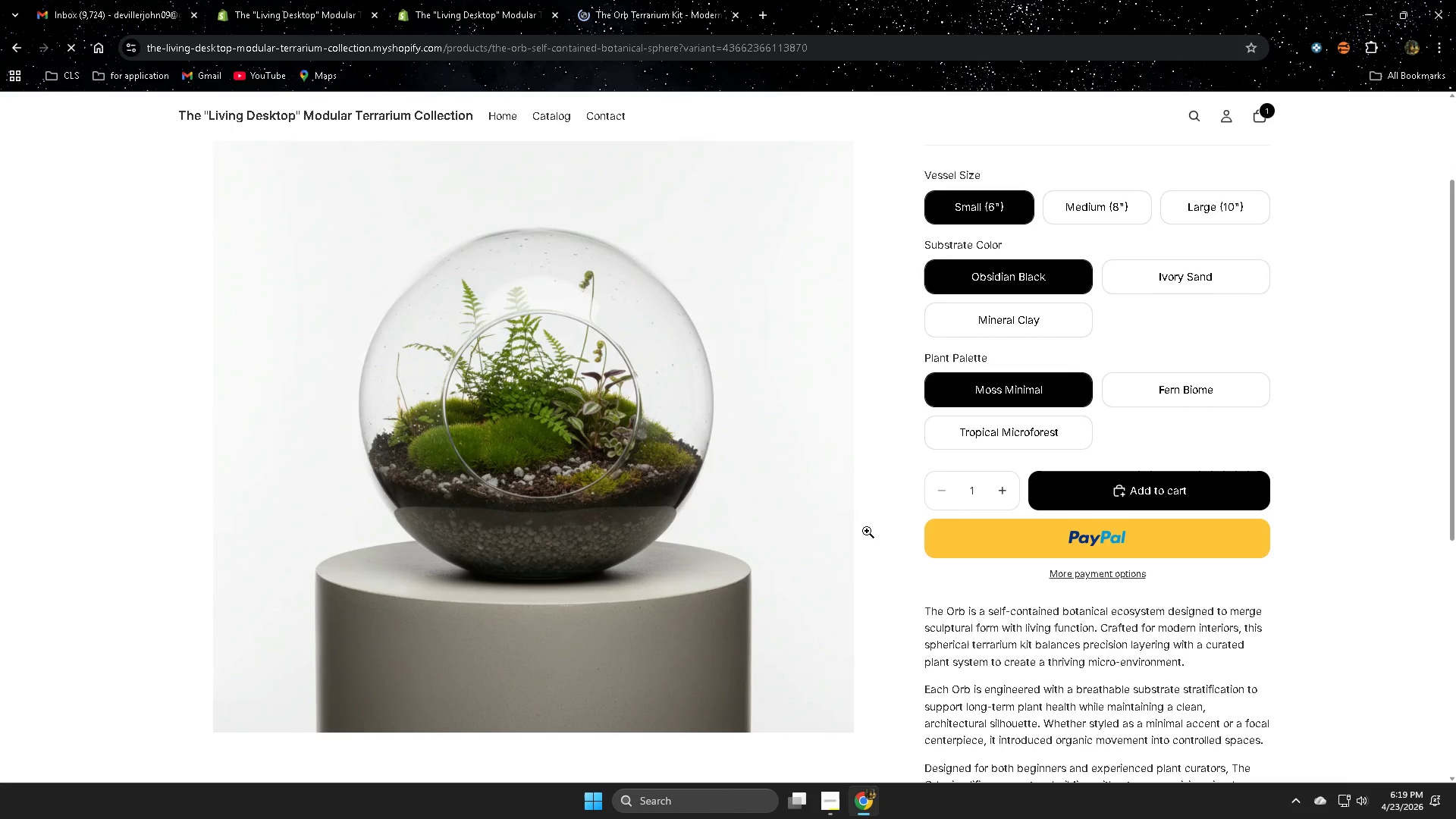 
scroll: coordinate [867, 531], scroll_direction: up, amount: 2.0
 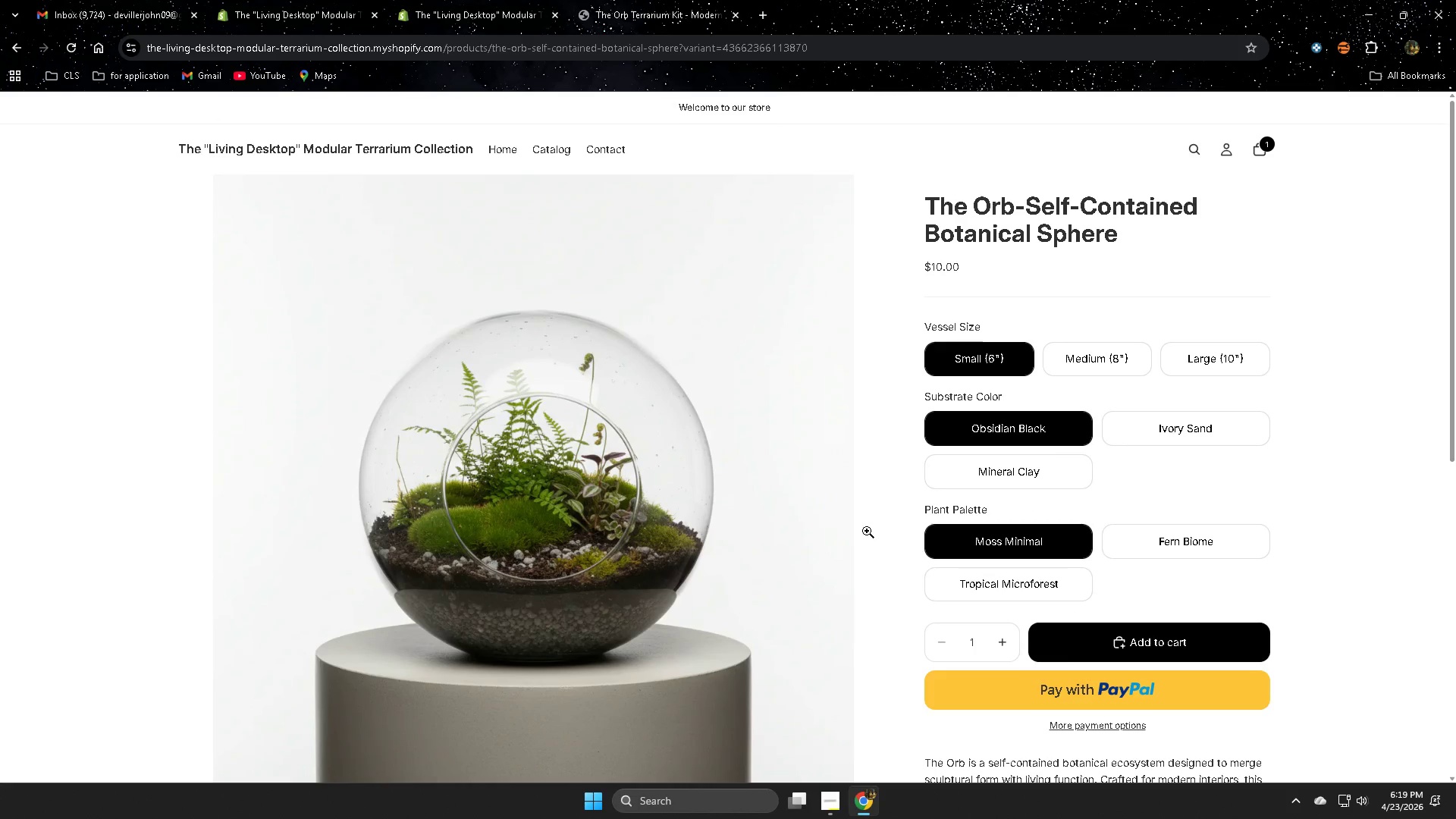 
scroll: coordinate [912, 614], scroll_direction: down, amount: 12.0
 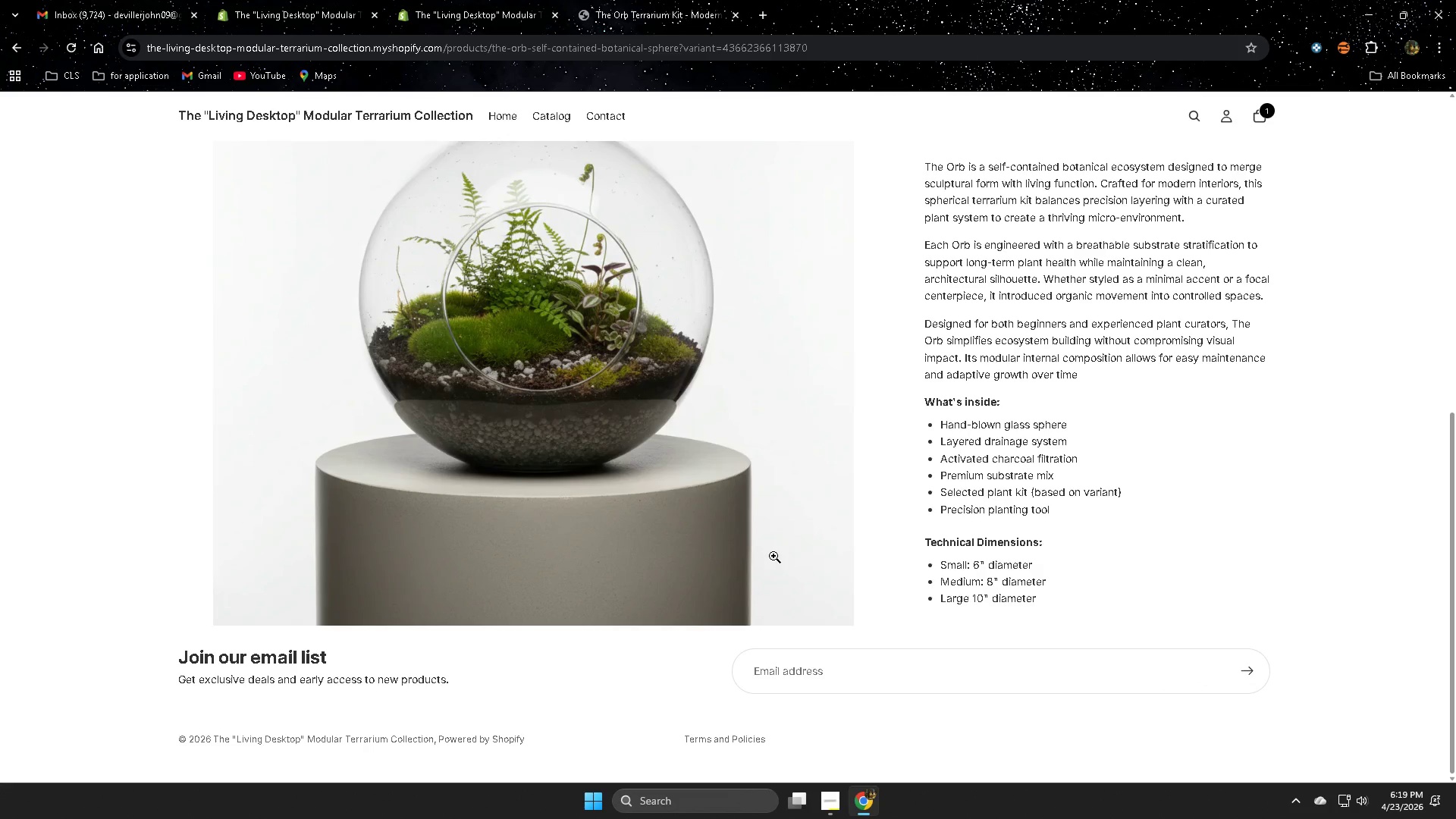 
scroll: coordinate [770, 545], scroll_direction: up, amount: 8.0
 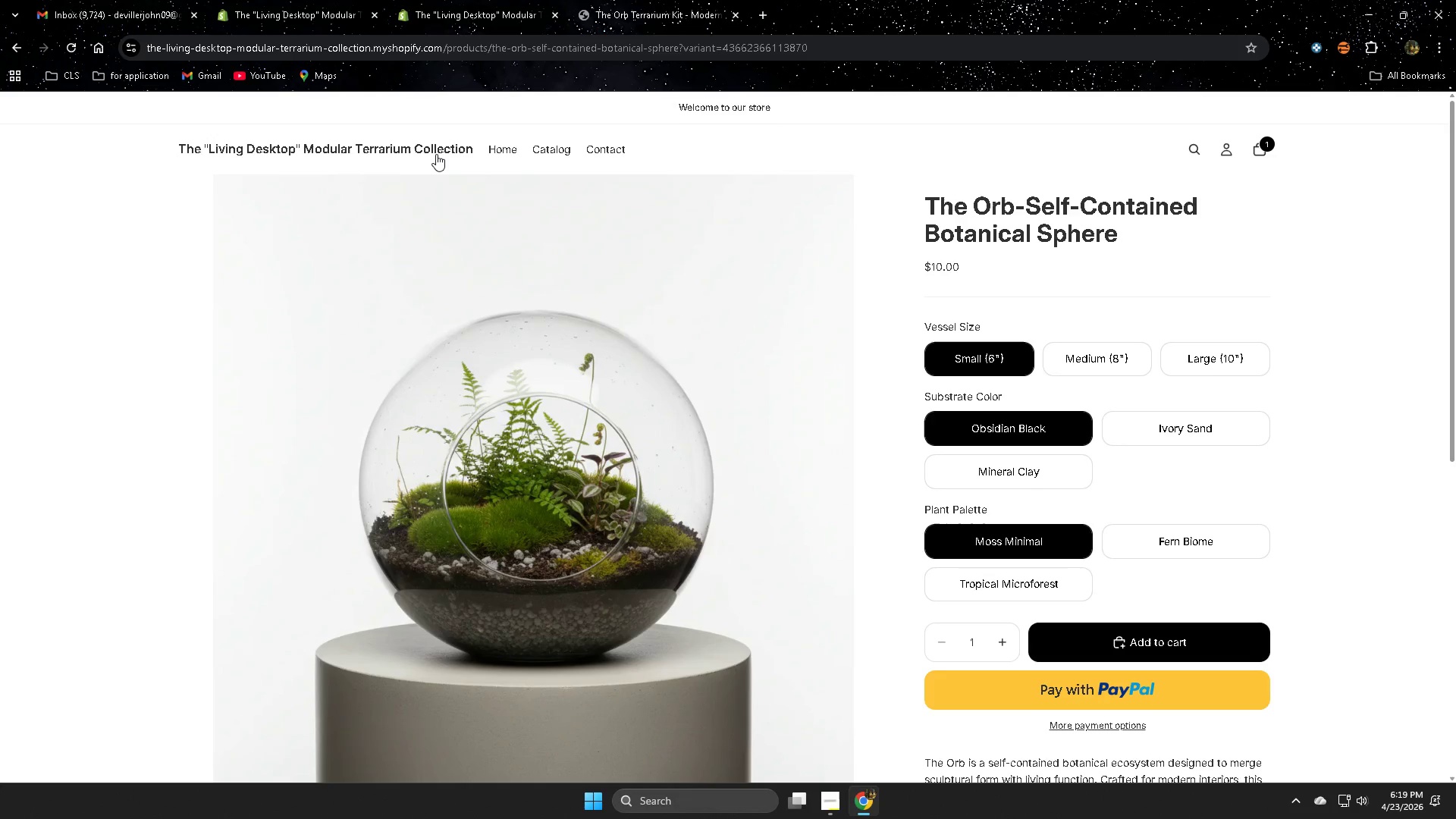 
left_click([436, 153])
 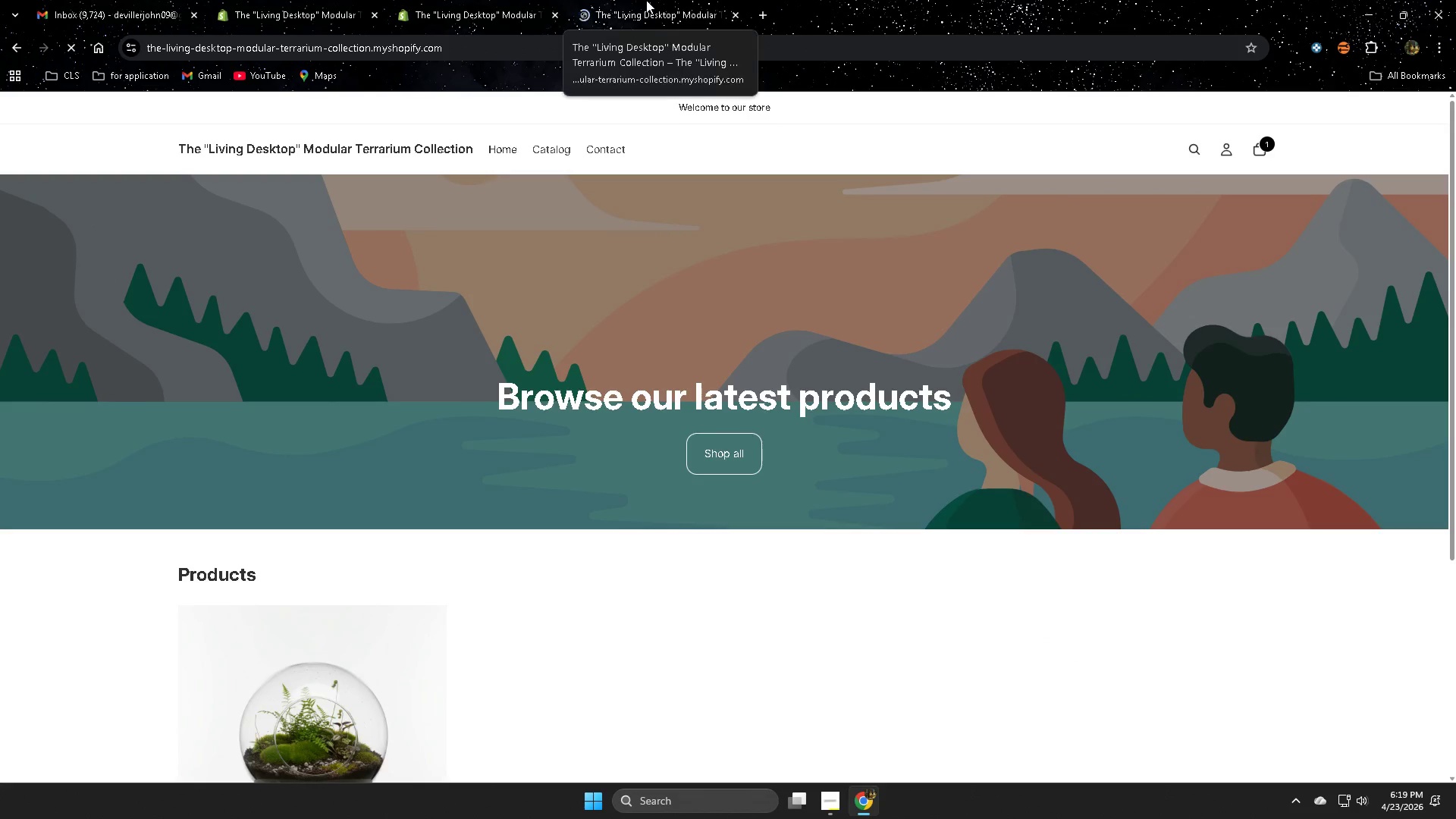 
scroll: coordinate [626, 490], scroll_direction: down, amount: 4.0
 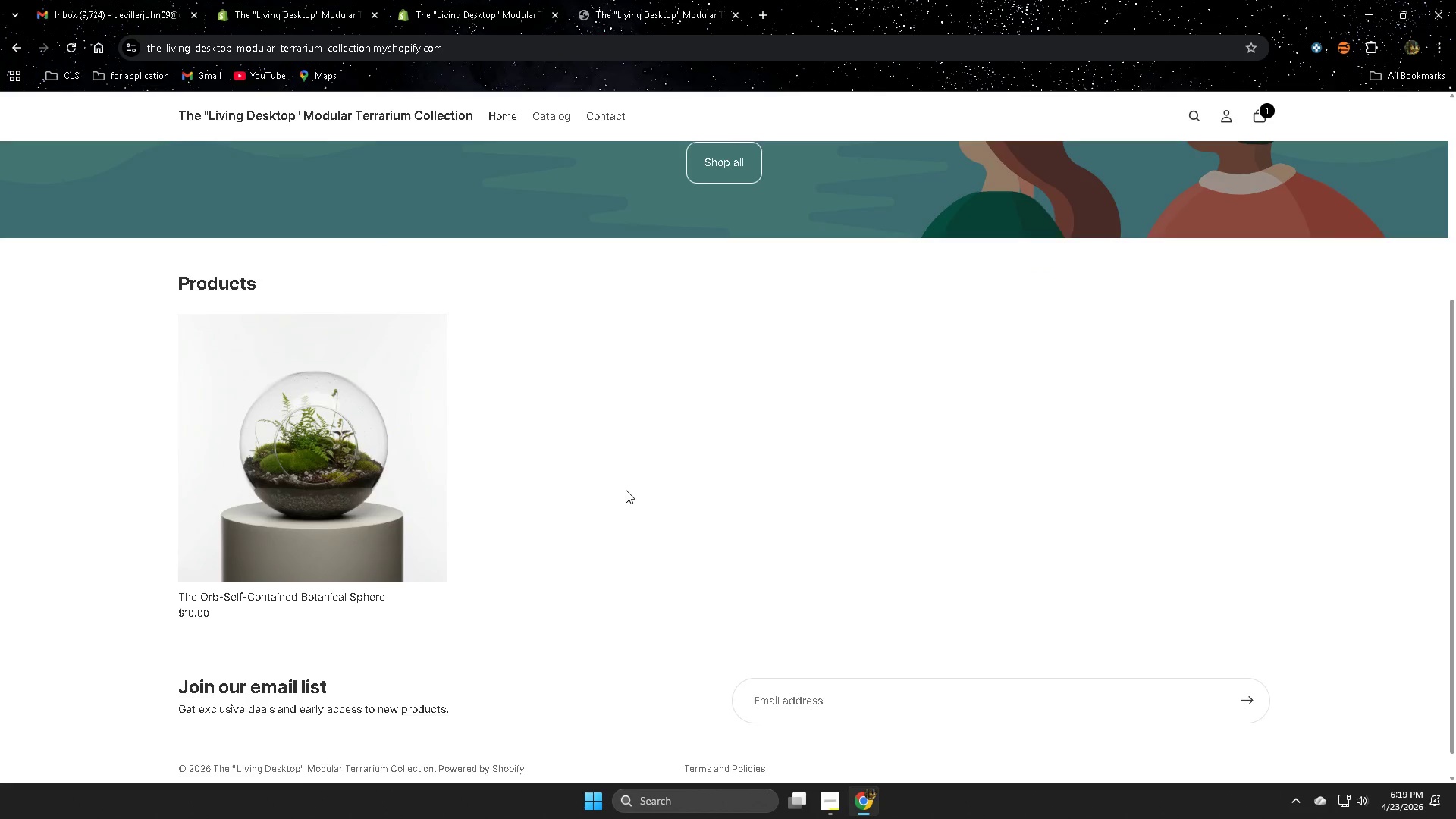 
scroll: coordinate [626, 490], scroll_direction: up, amount: 4.0
 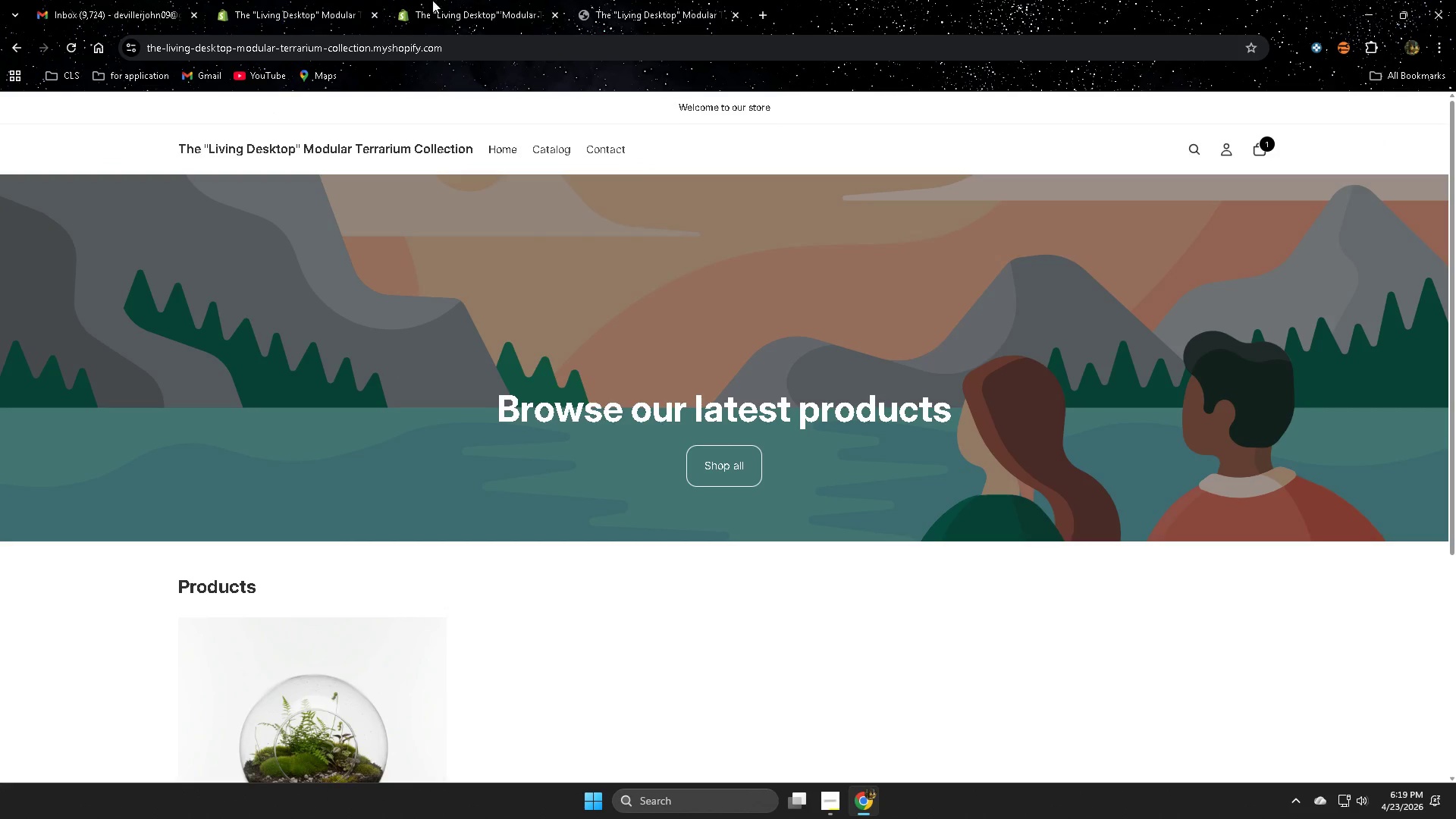 
left_click([441, 0])
 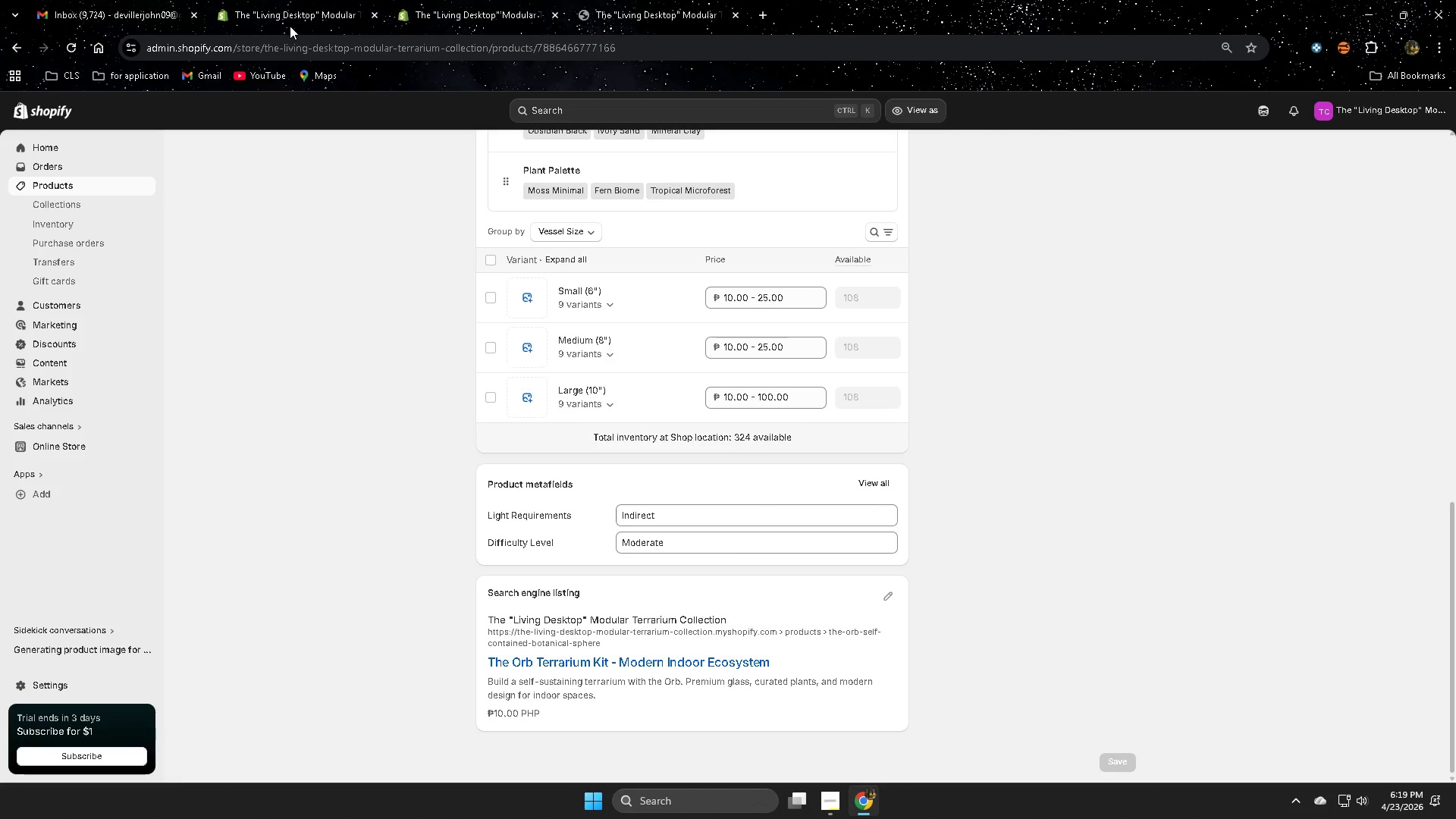 
scroll: coordinate [260, 372], scroll_direction: up, amount: 4.0
 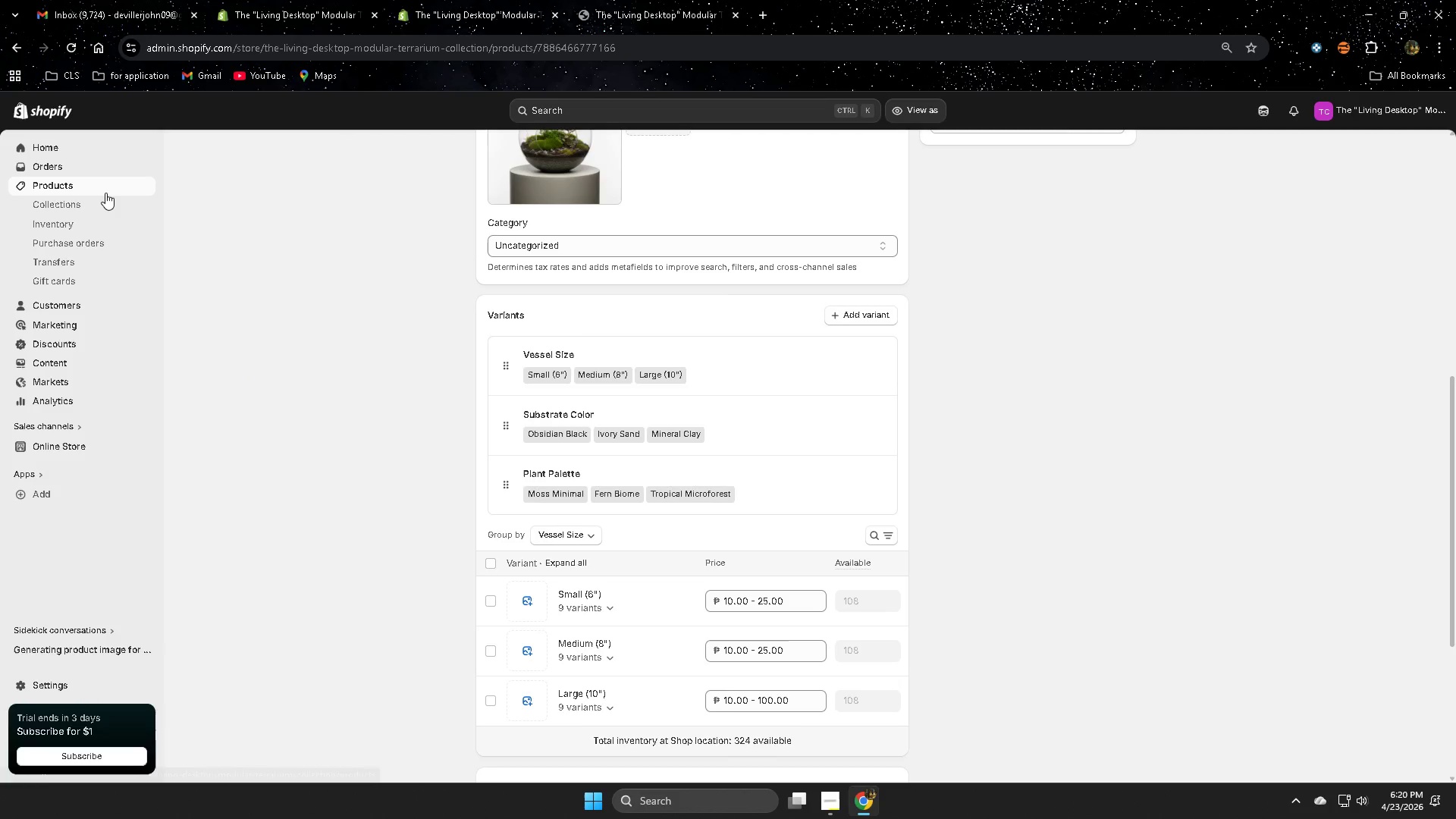 
left_click([105, 185])
 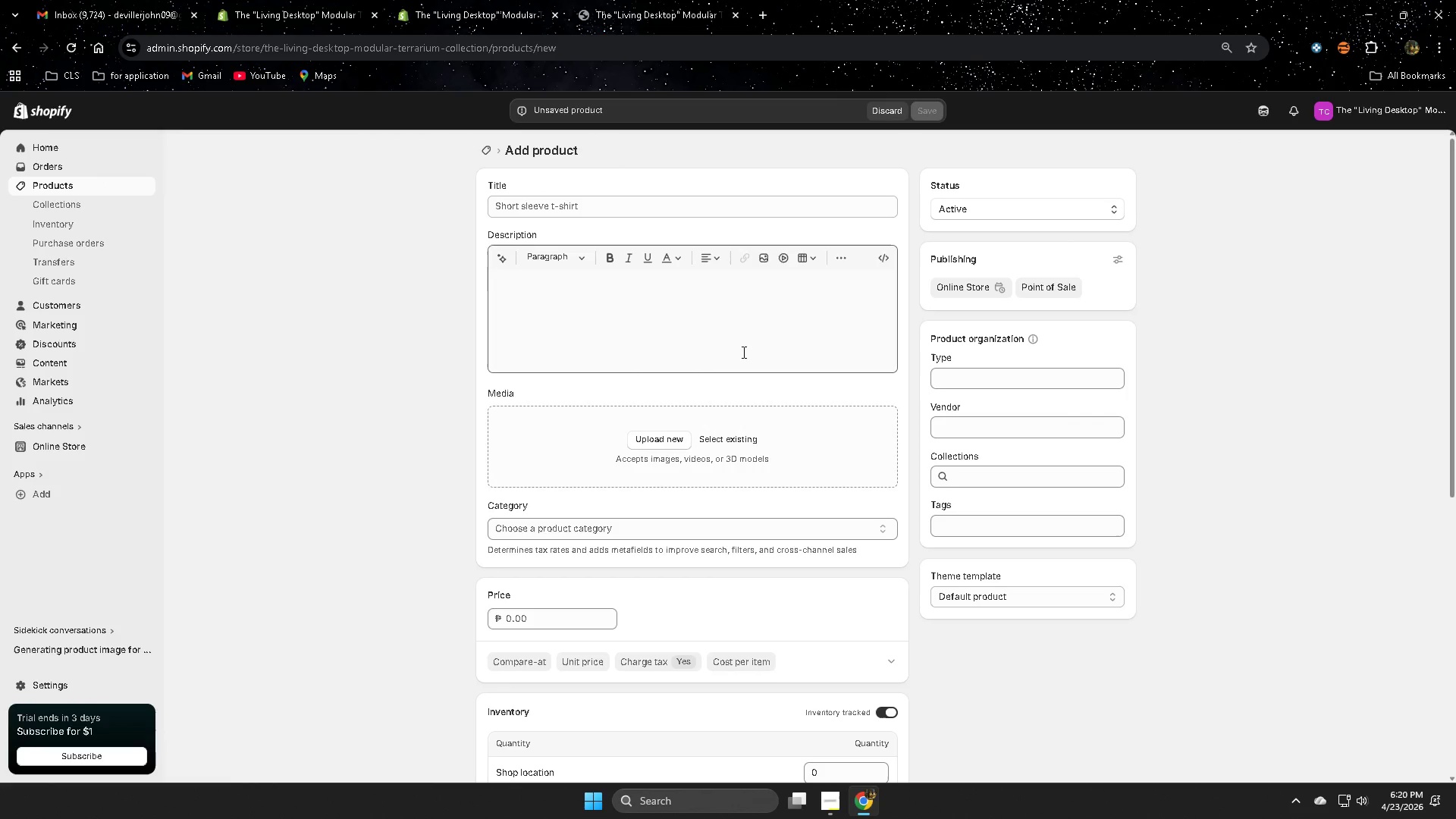 
wait(32.22)
 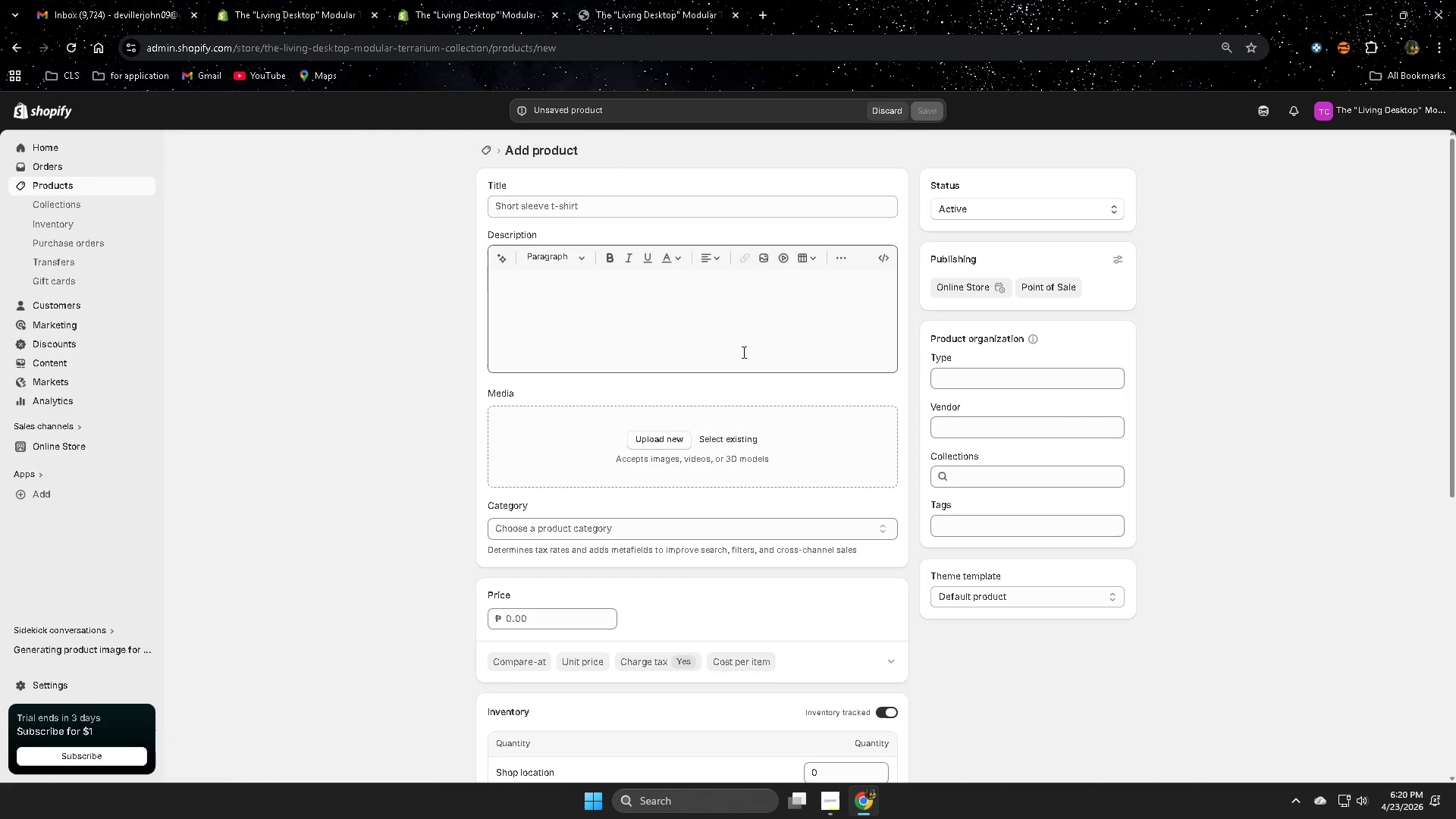 
double_click([592, 209])
 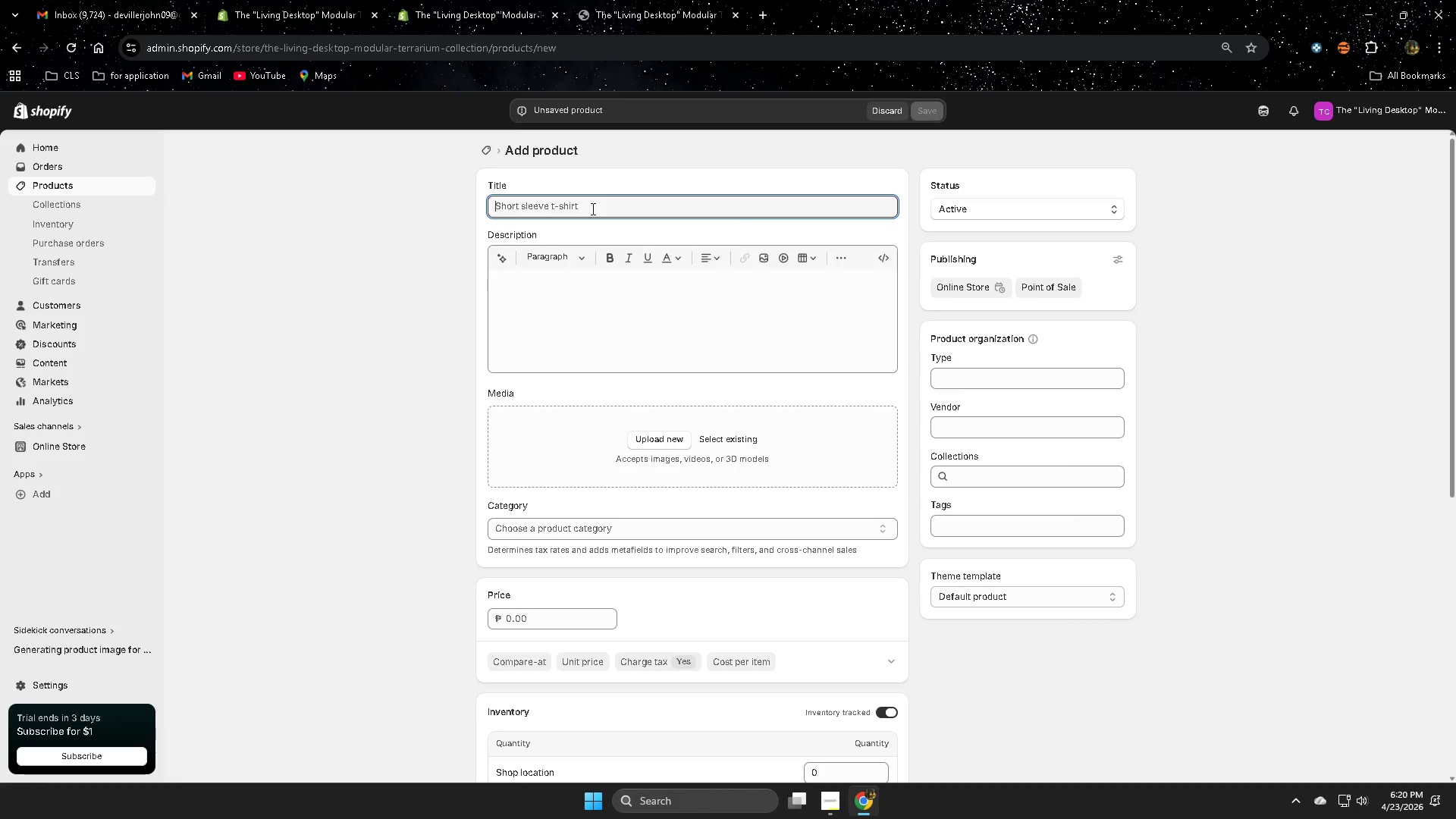 
triple_click([592, 209])
 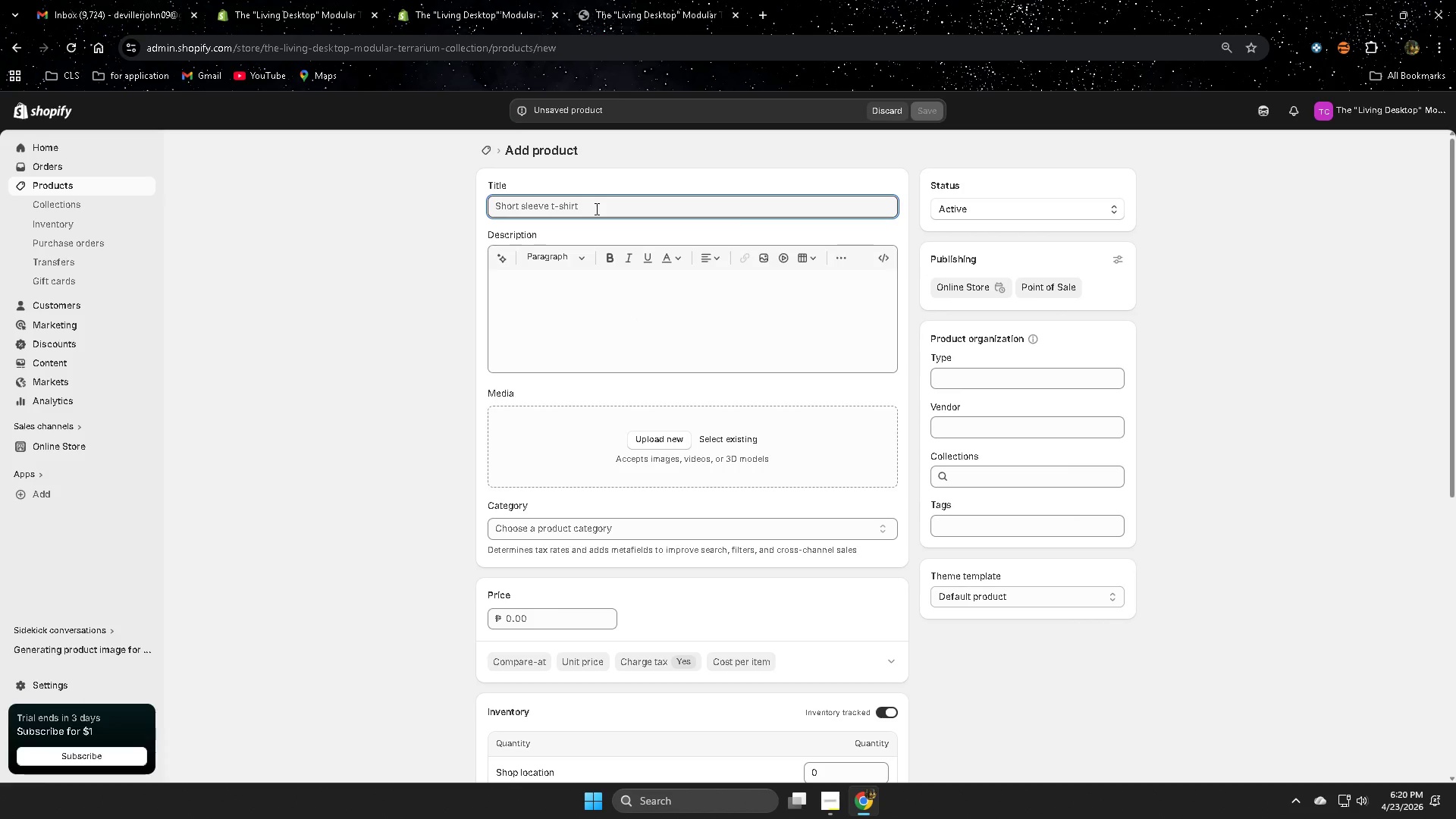 
type(The )
 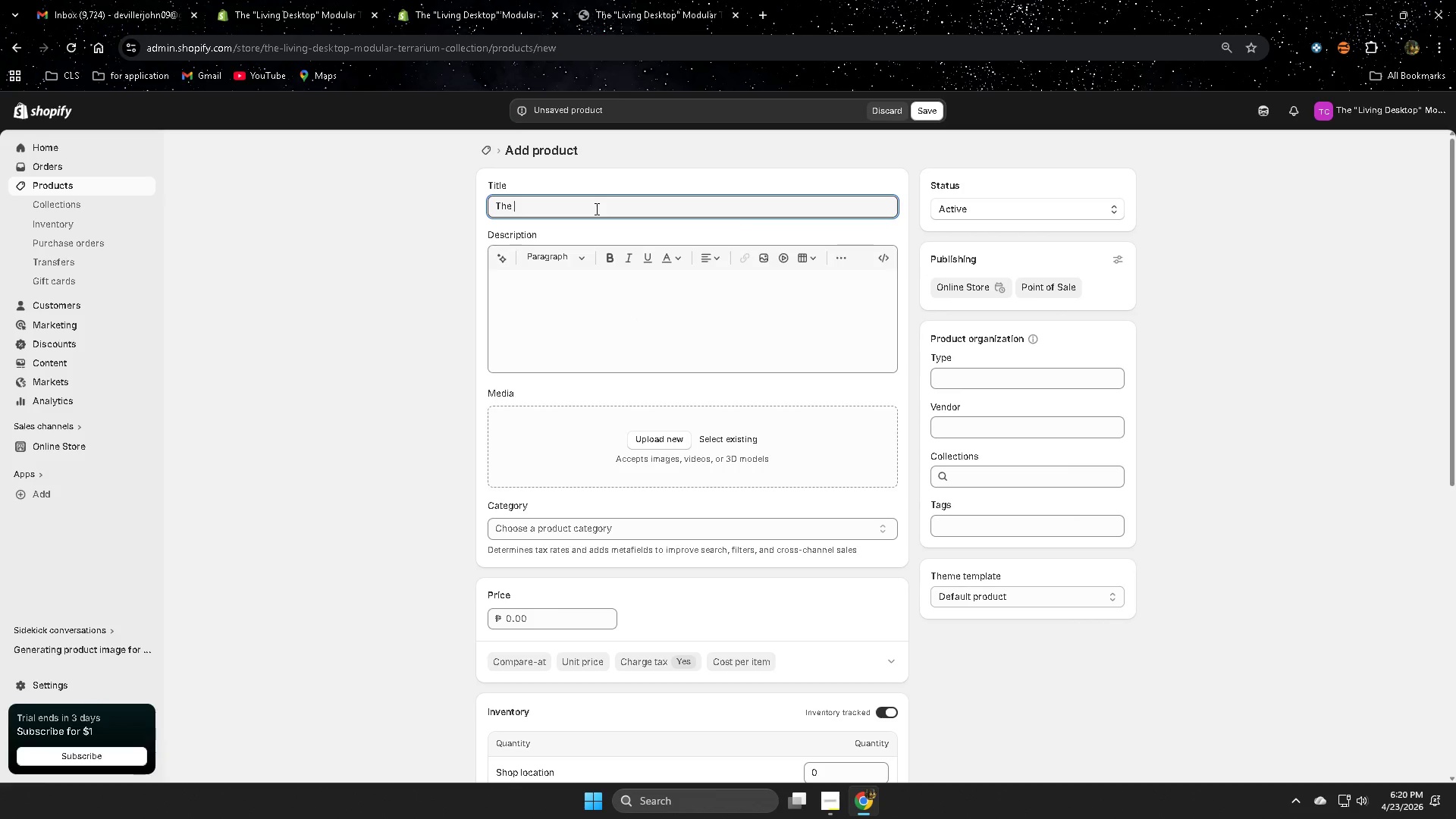 
type(Prism)
 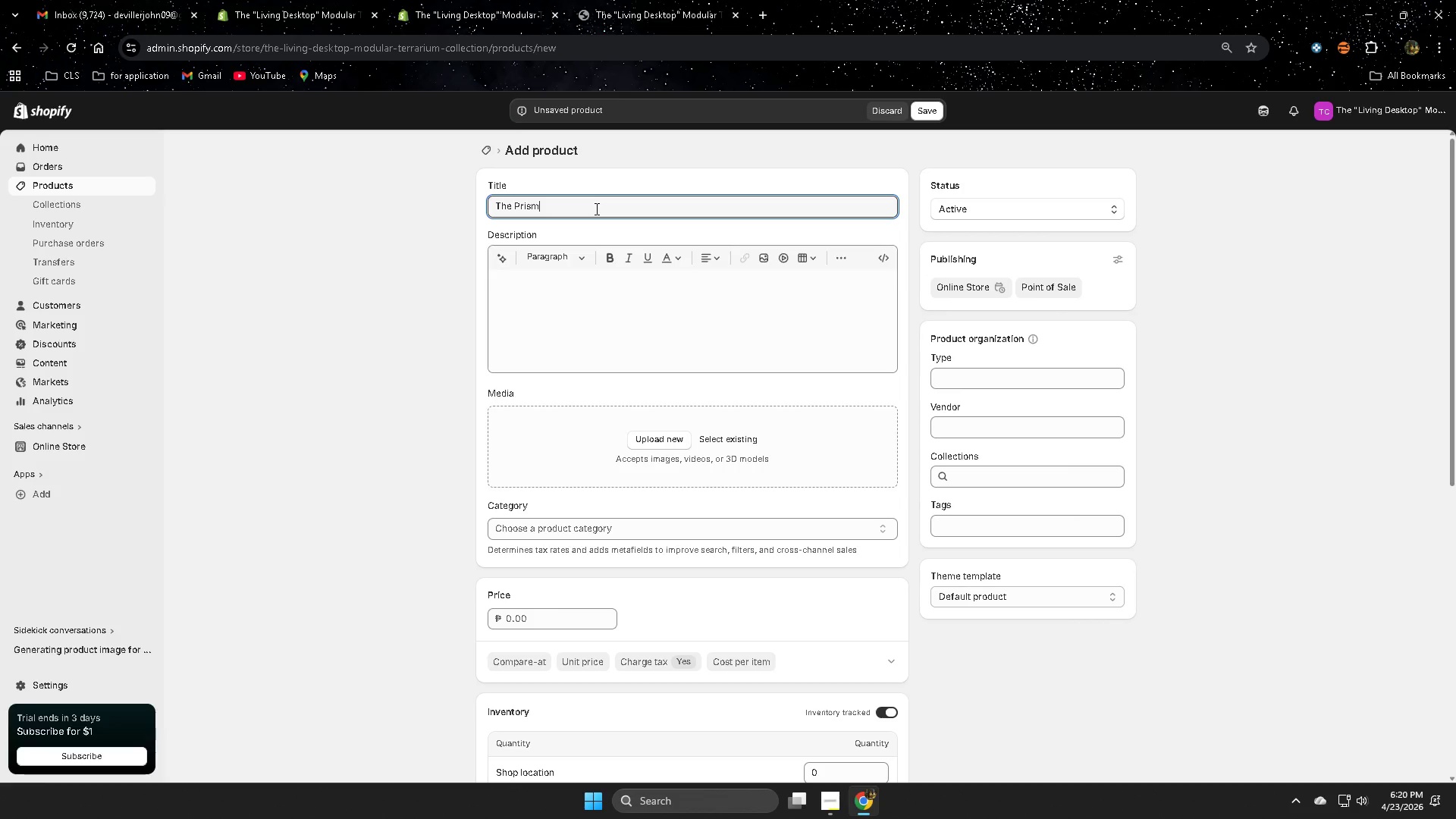 
wait(18.05)
 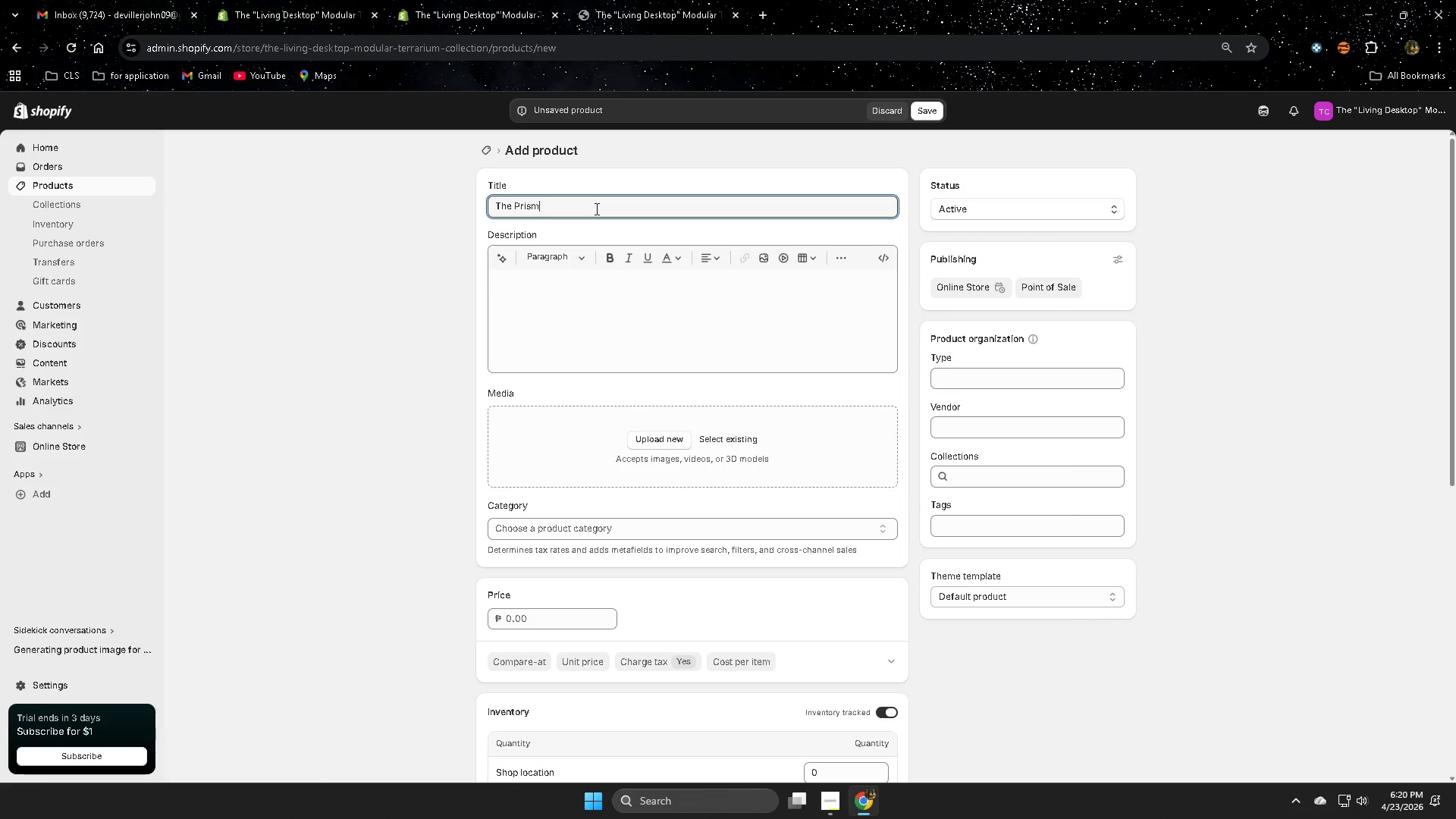 
type(-Arche)
key(Backspace)
type(itectural )
 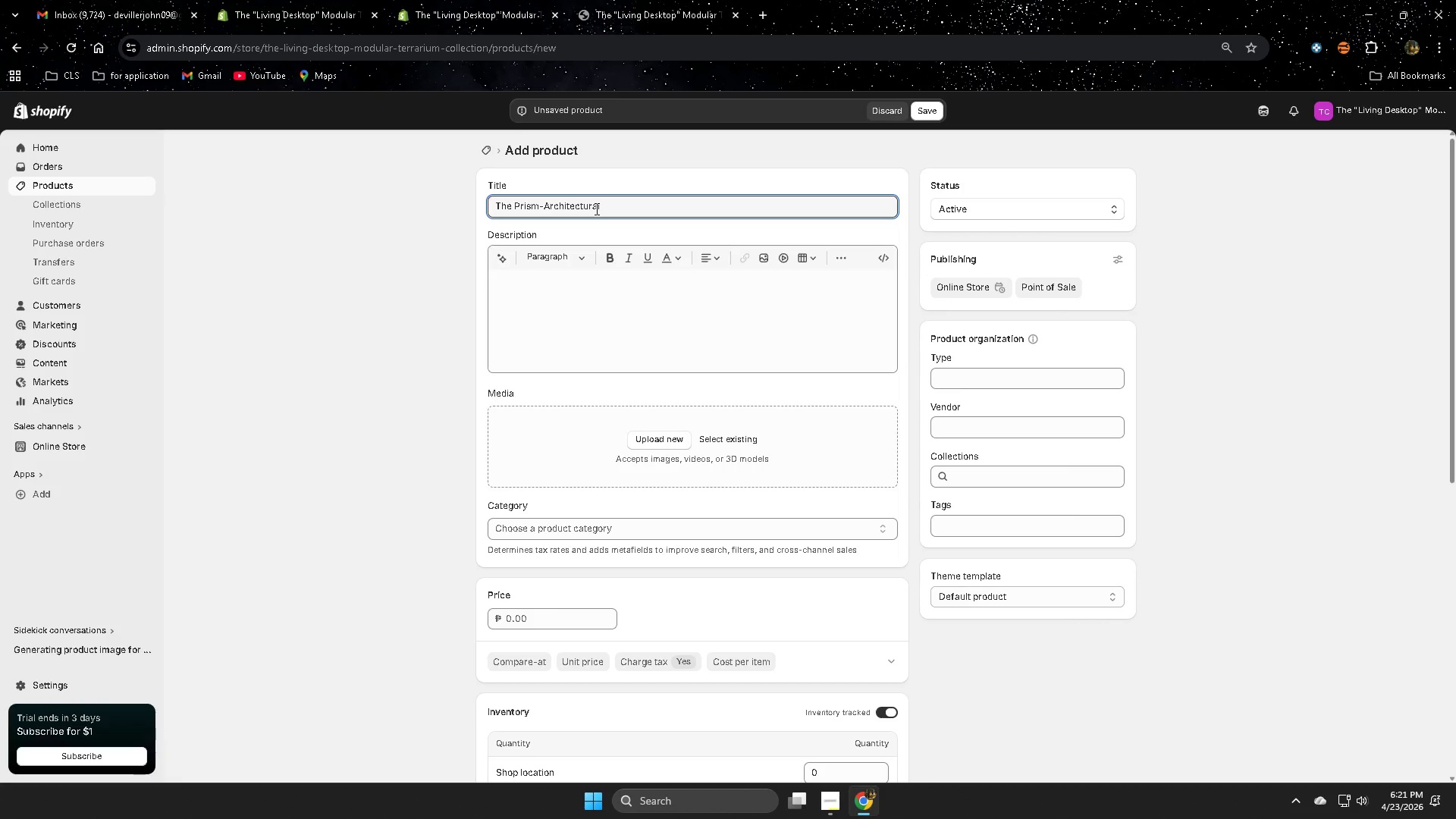 
type(Terrarium)
 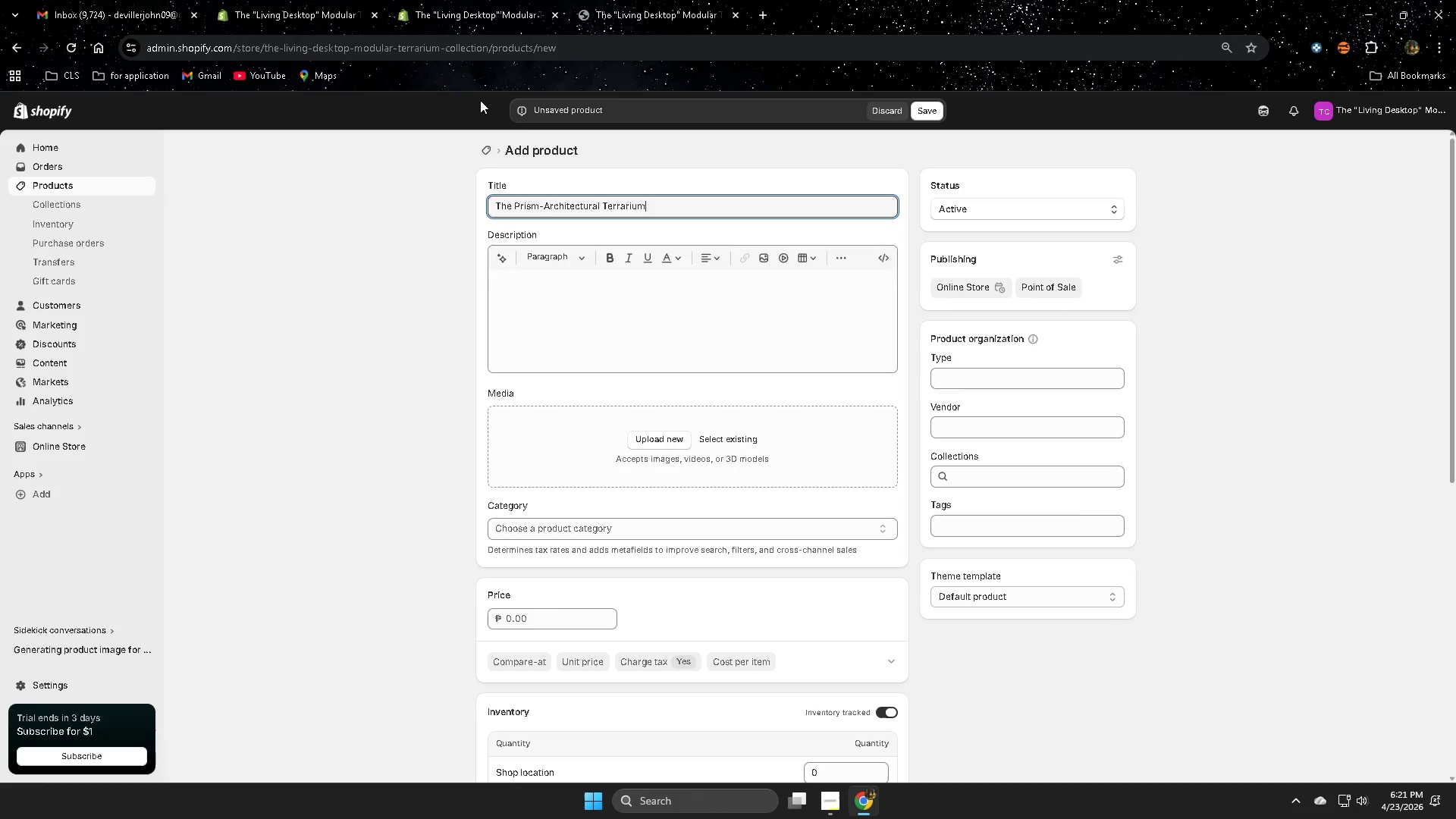 
left_click([518, 303])
 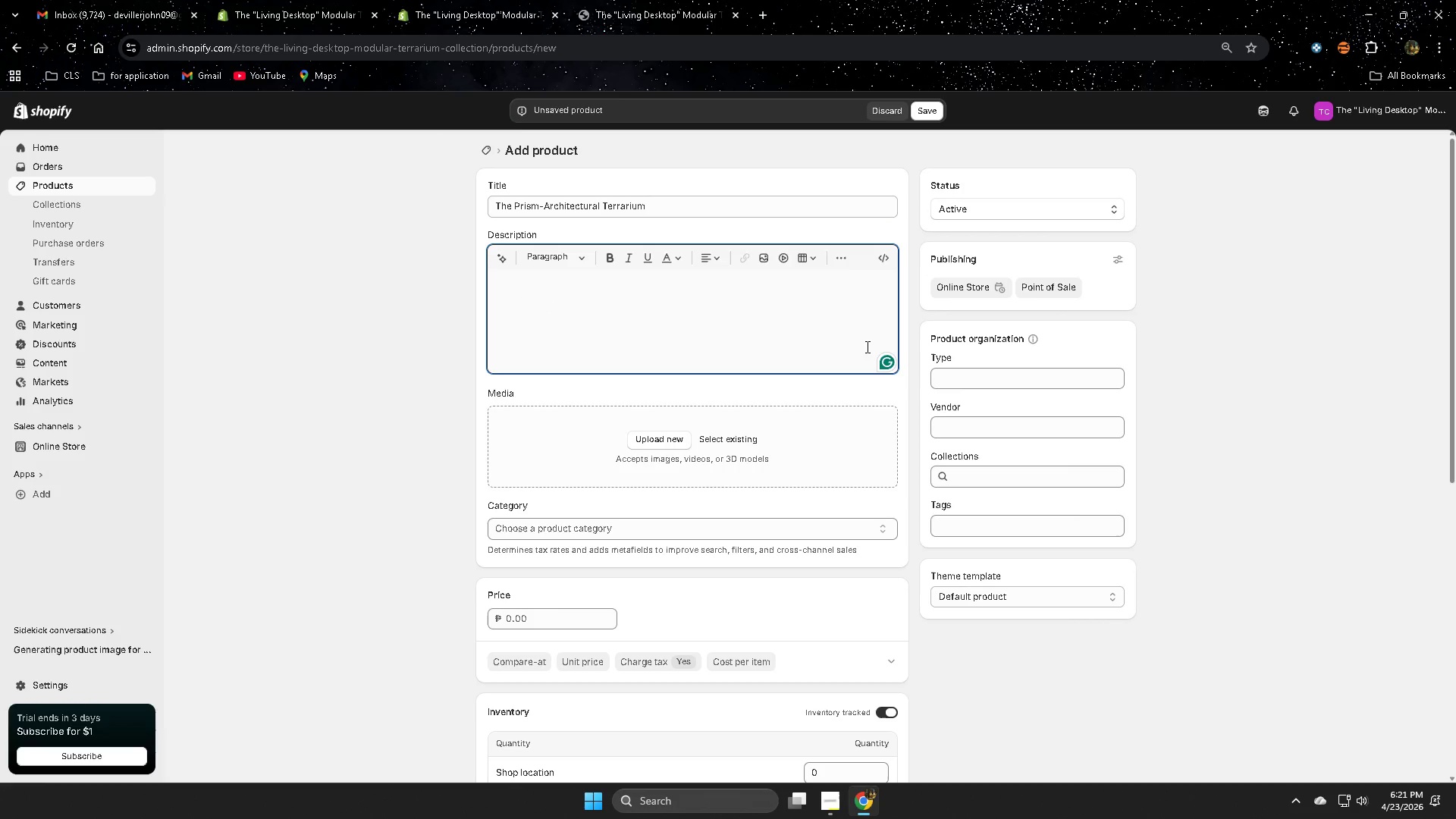 
left_click([743, 205])
 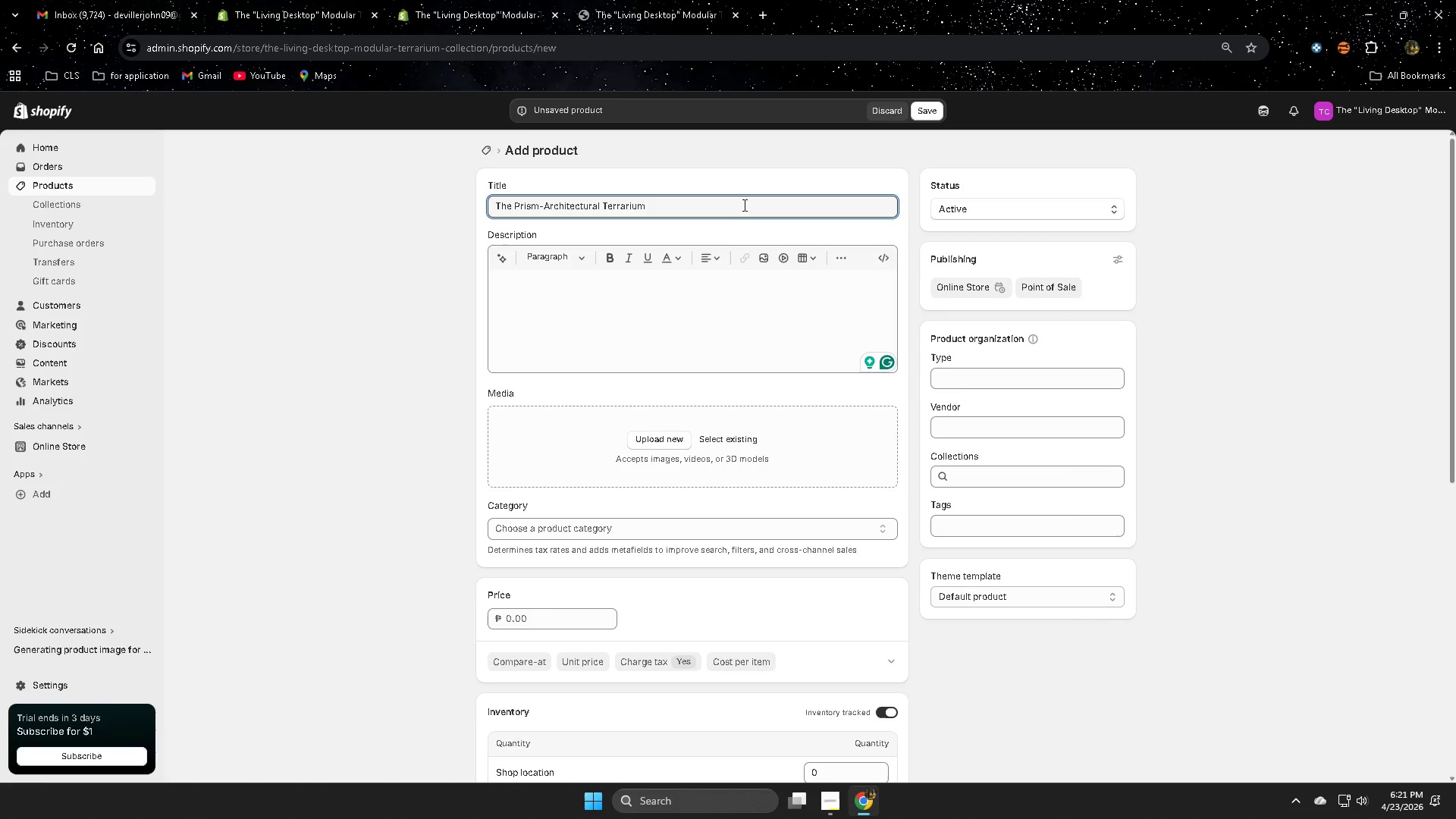 
type( kit)
key(Backspace)
key(Backspace)
key(Backspace)
type(Kit)
 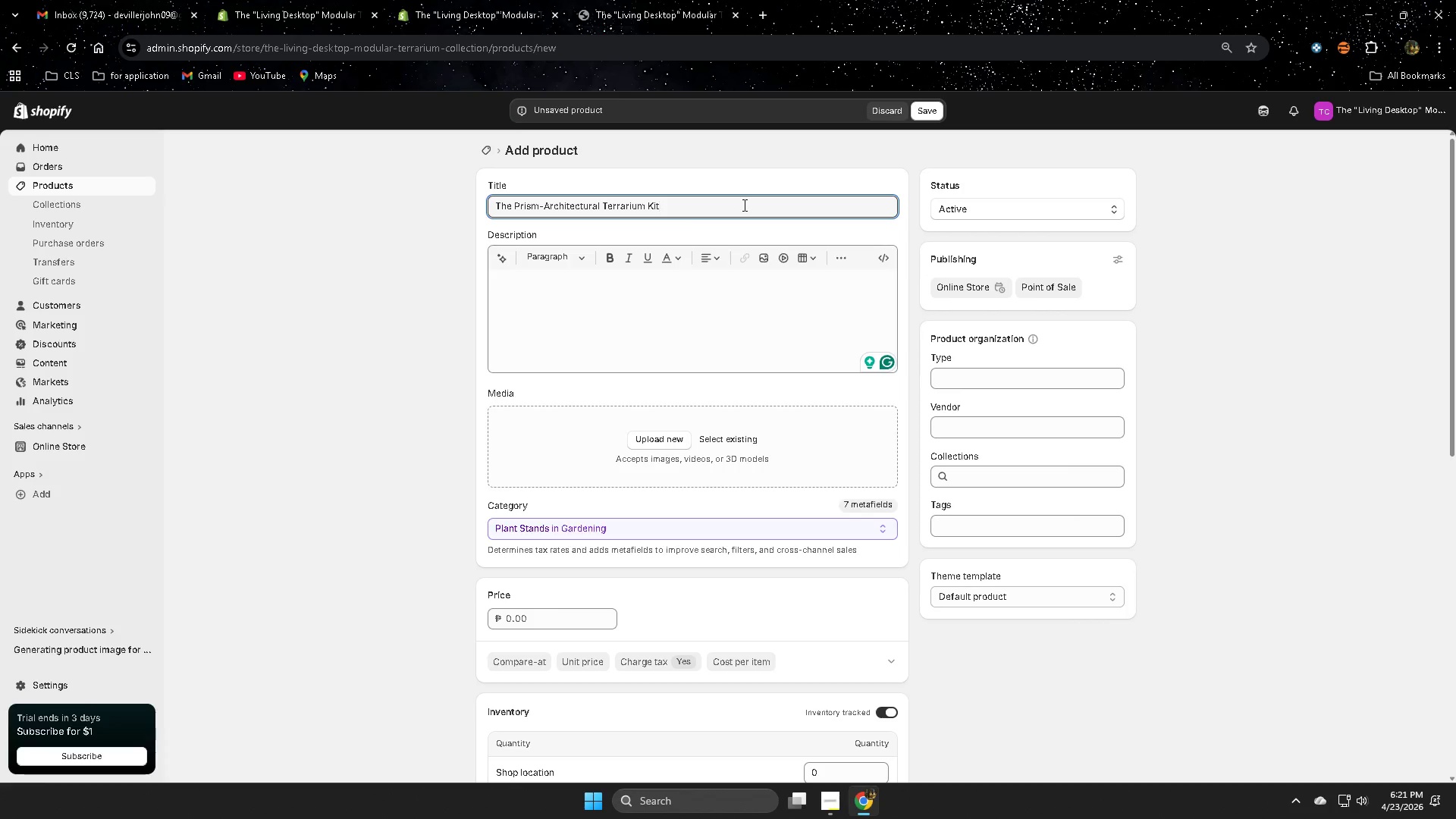 
left_click([672, 327])
 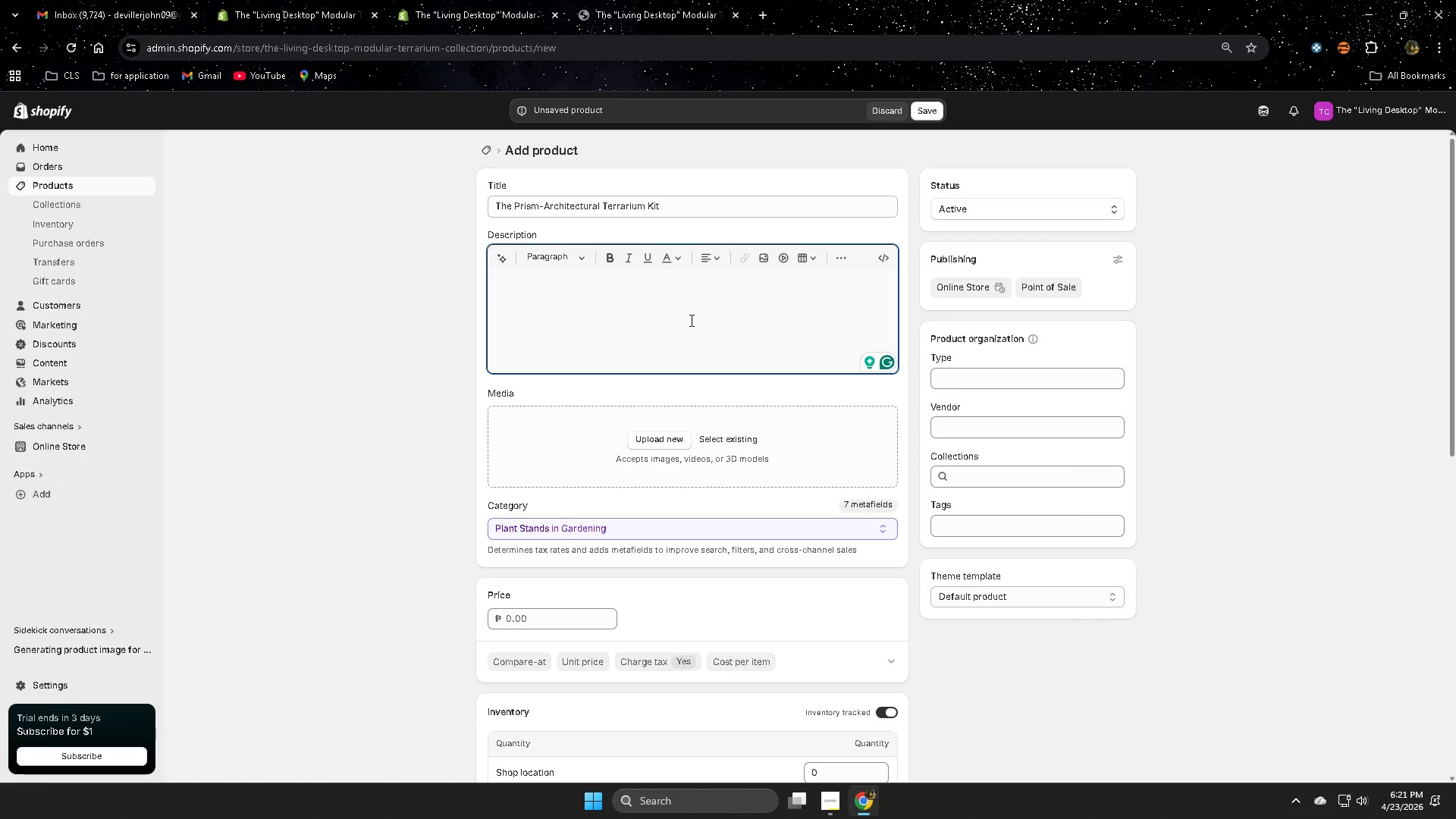 
wait(11.31)
 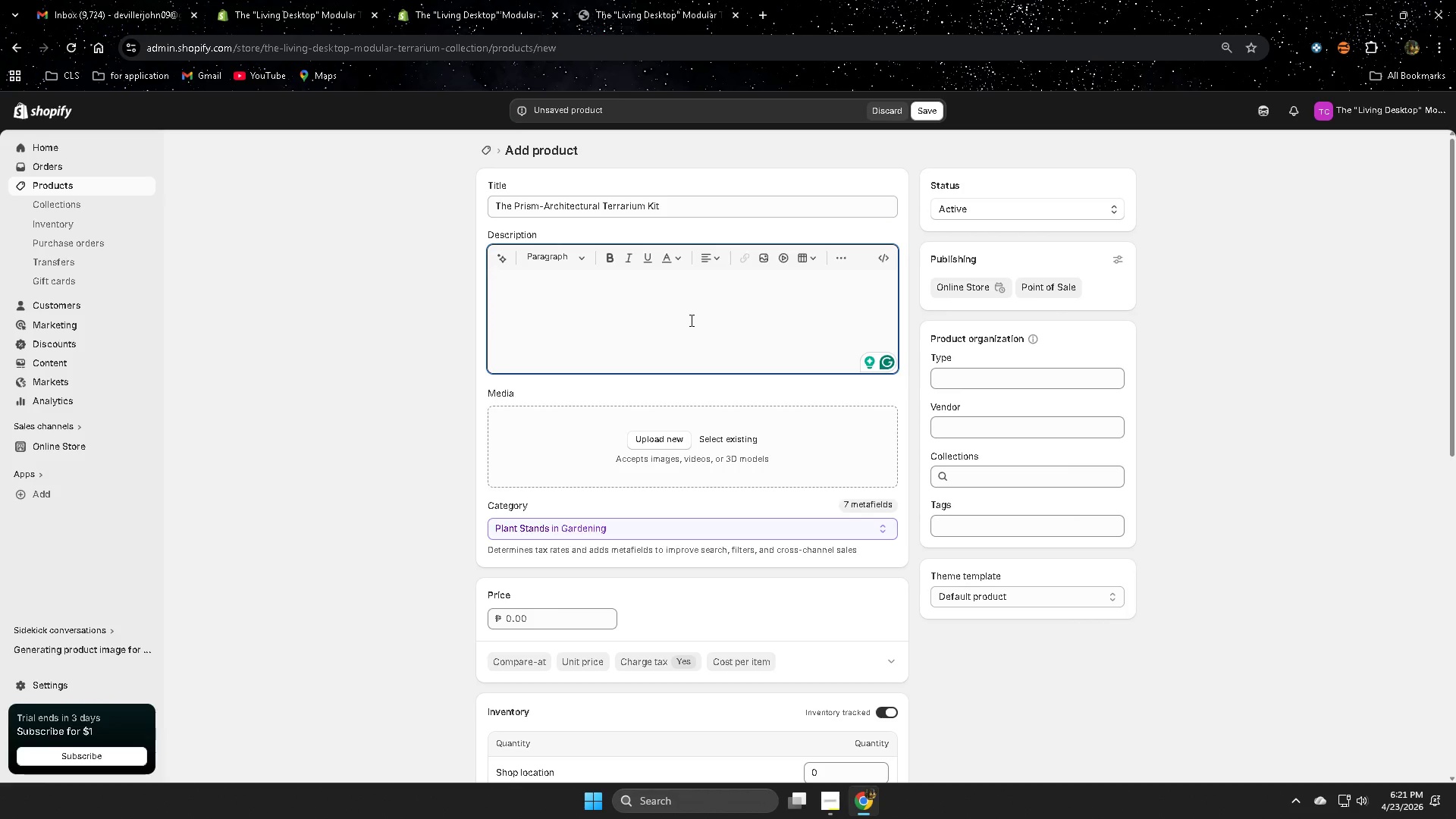 
left_click([682, 0])
 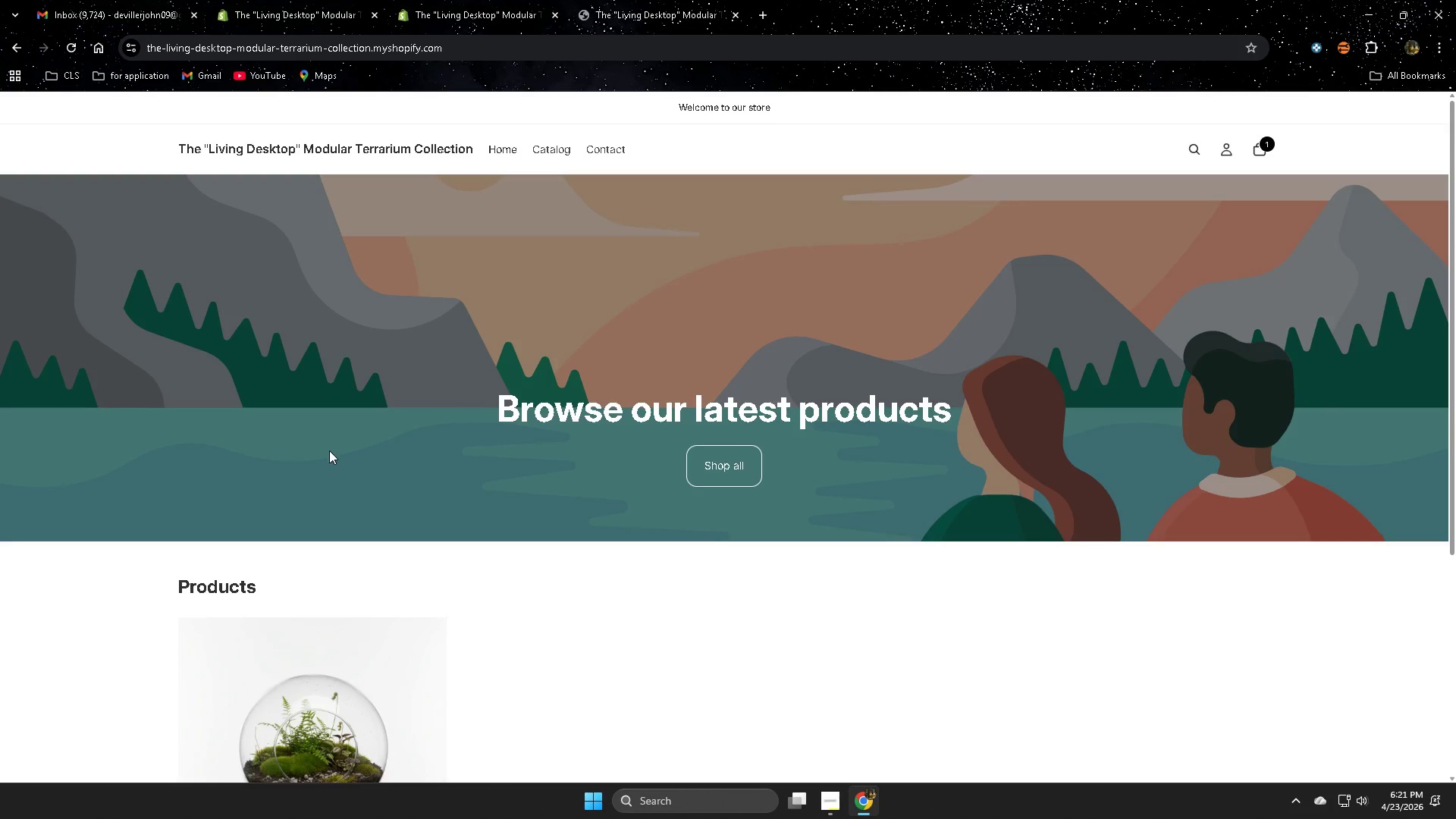 
scroll: coordinate [329, 452], scroll_direction: down, amount: 6.0
 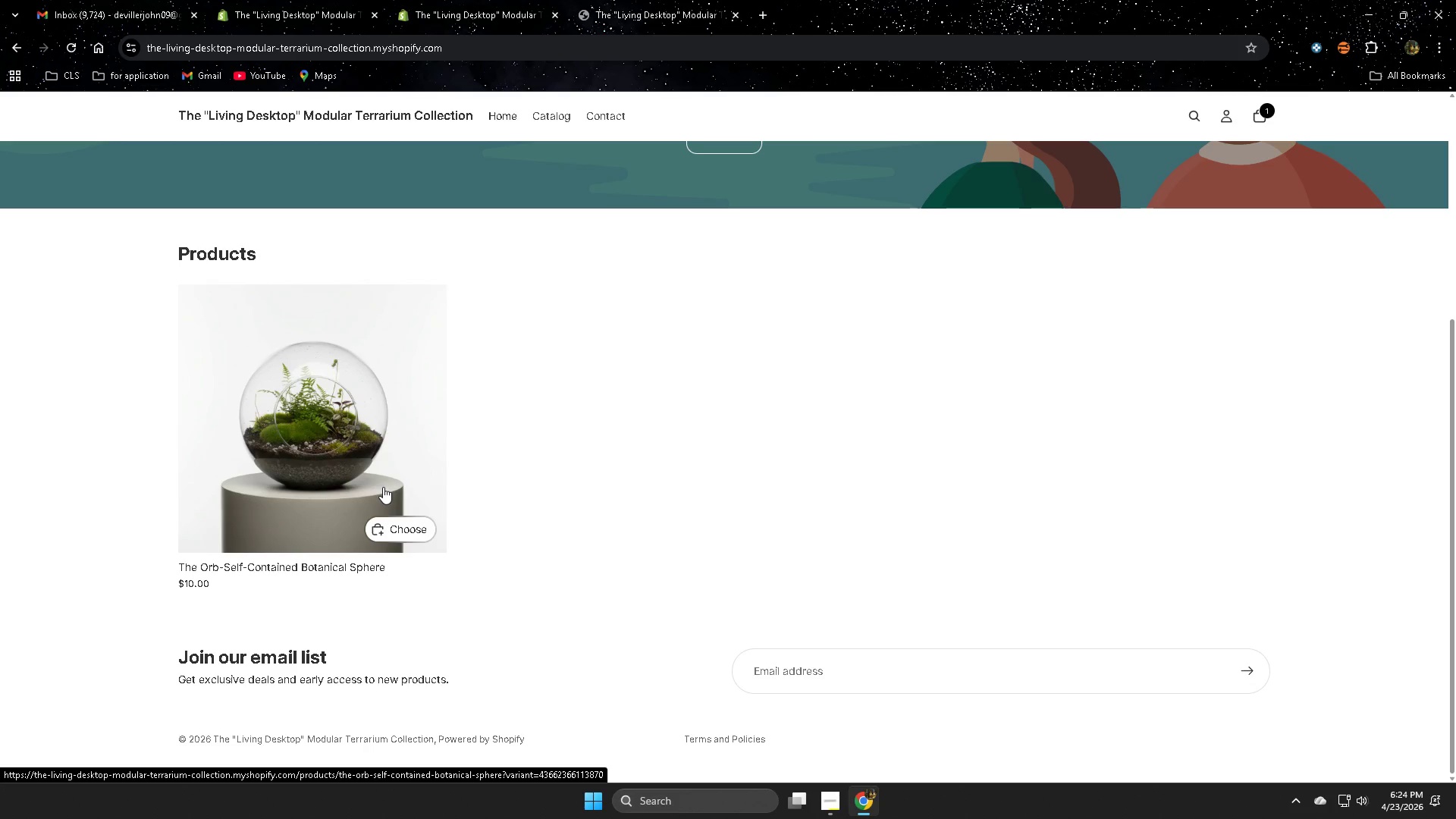 
wait(181.78)
 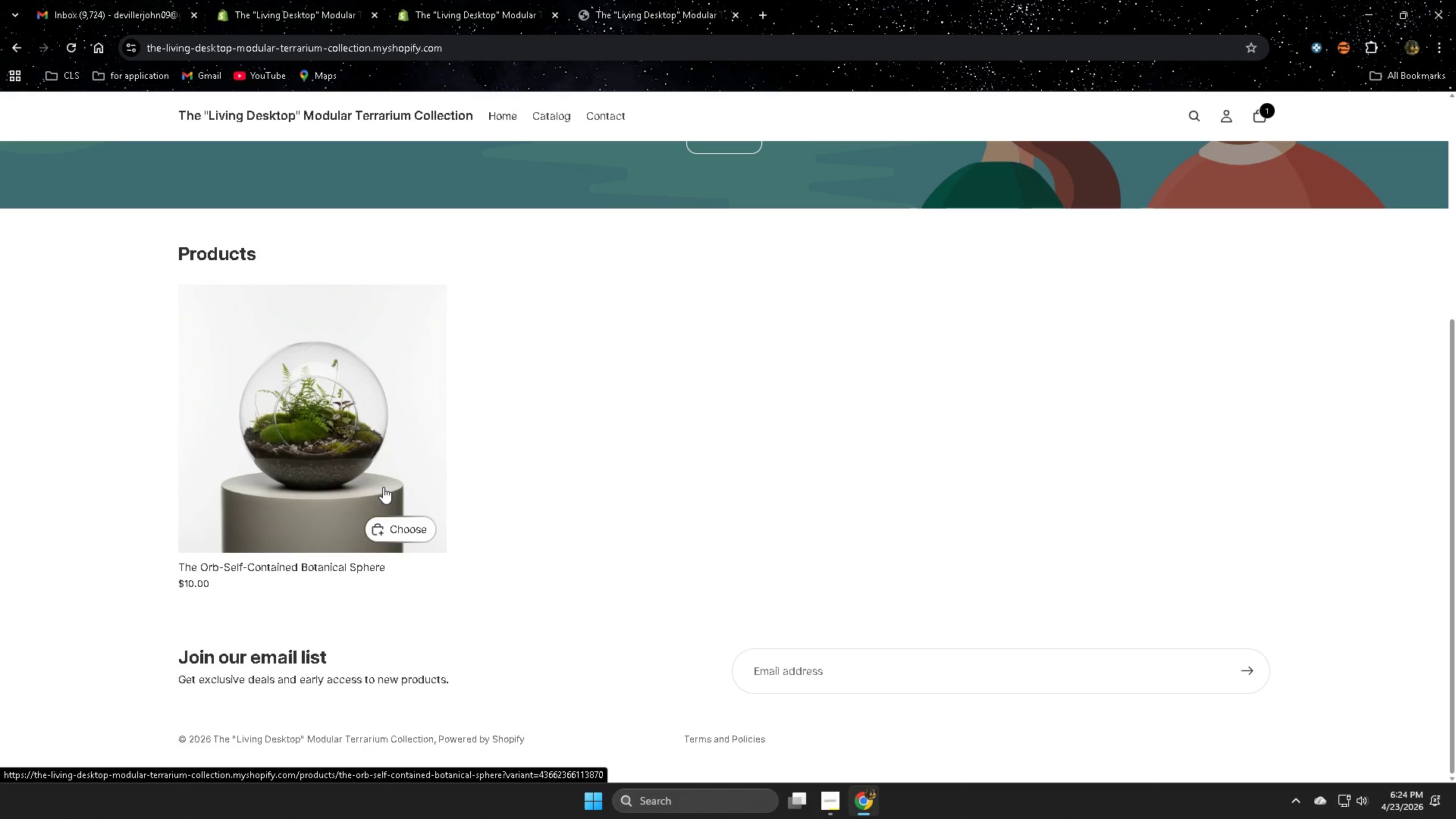 
left_click([287, 430])
 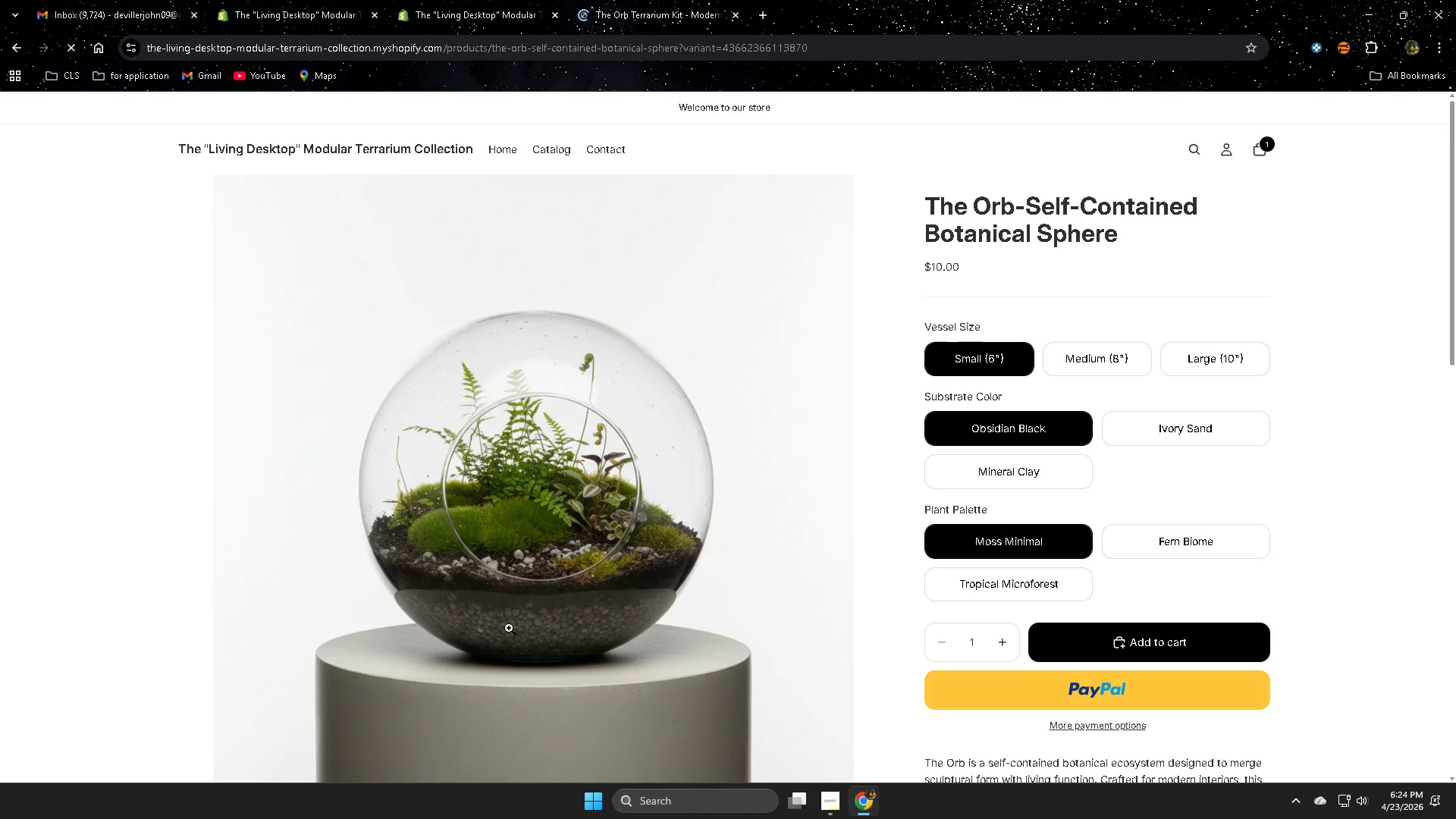 
scroll: coordinate [496, 548], scroll_direction: down, amount: 10.0
 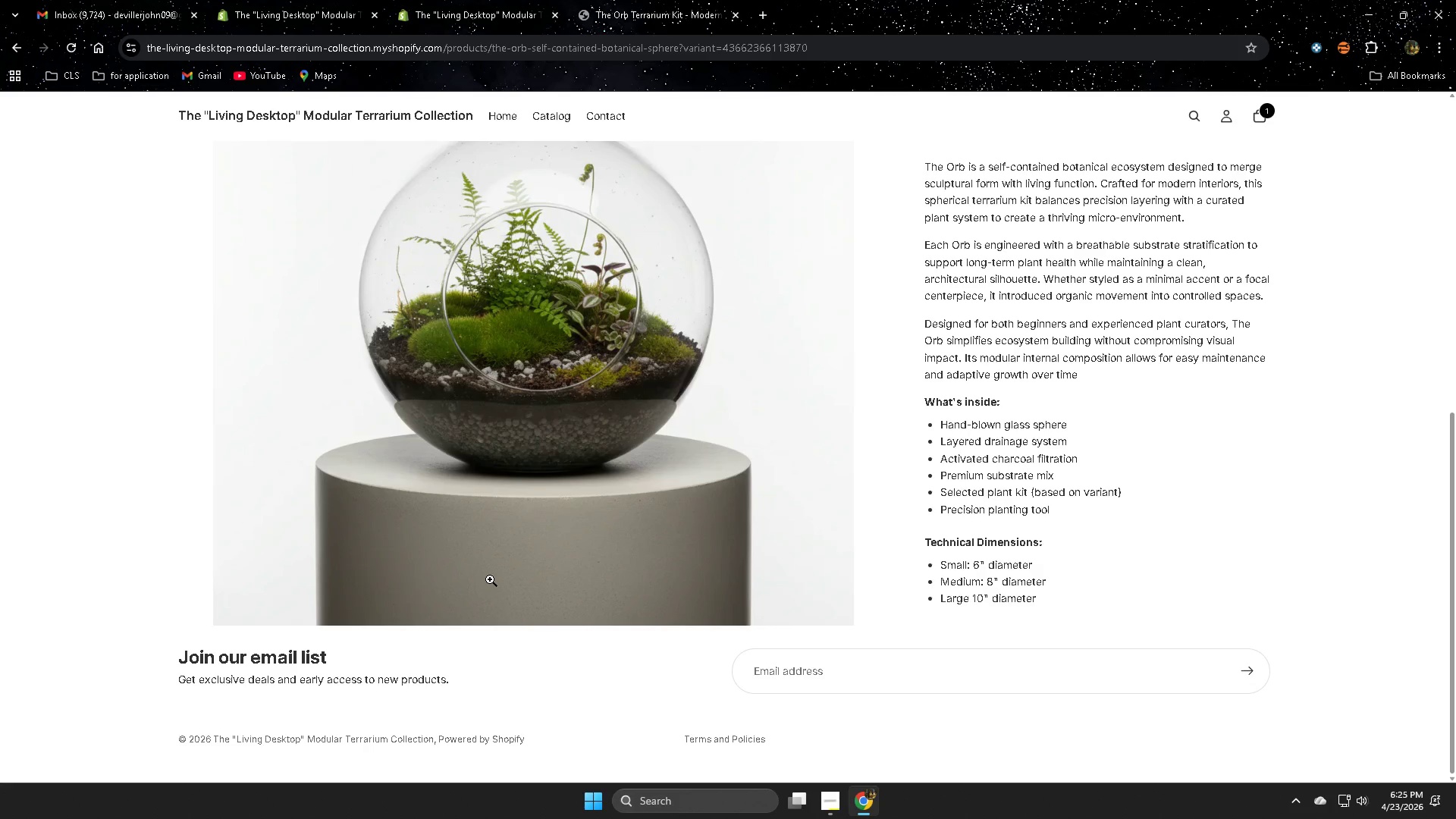 
wait(31.93)
 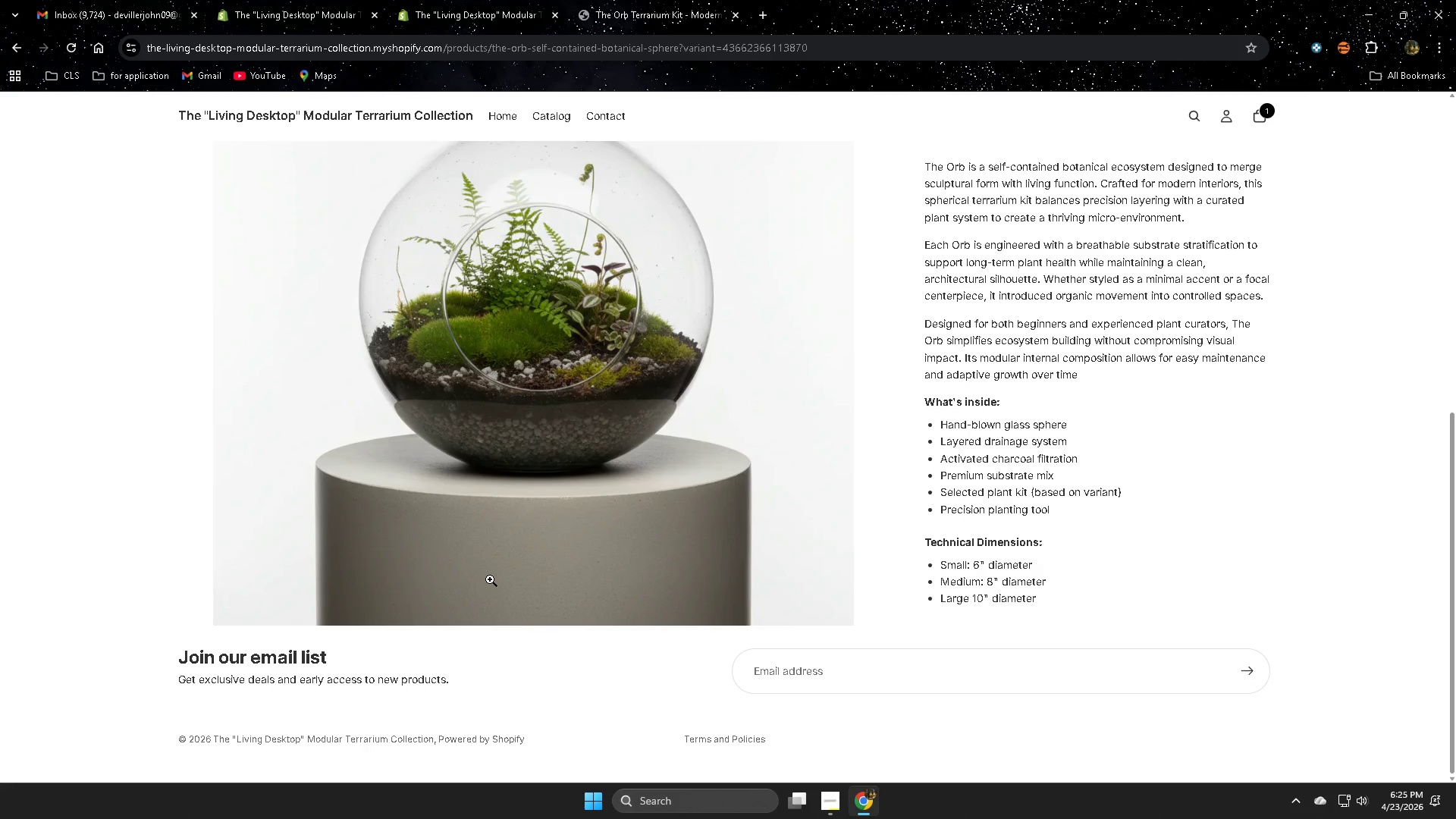 
left_click([825, 792])